 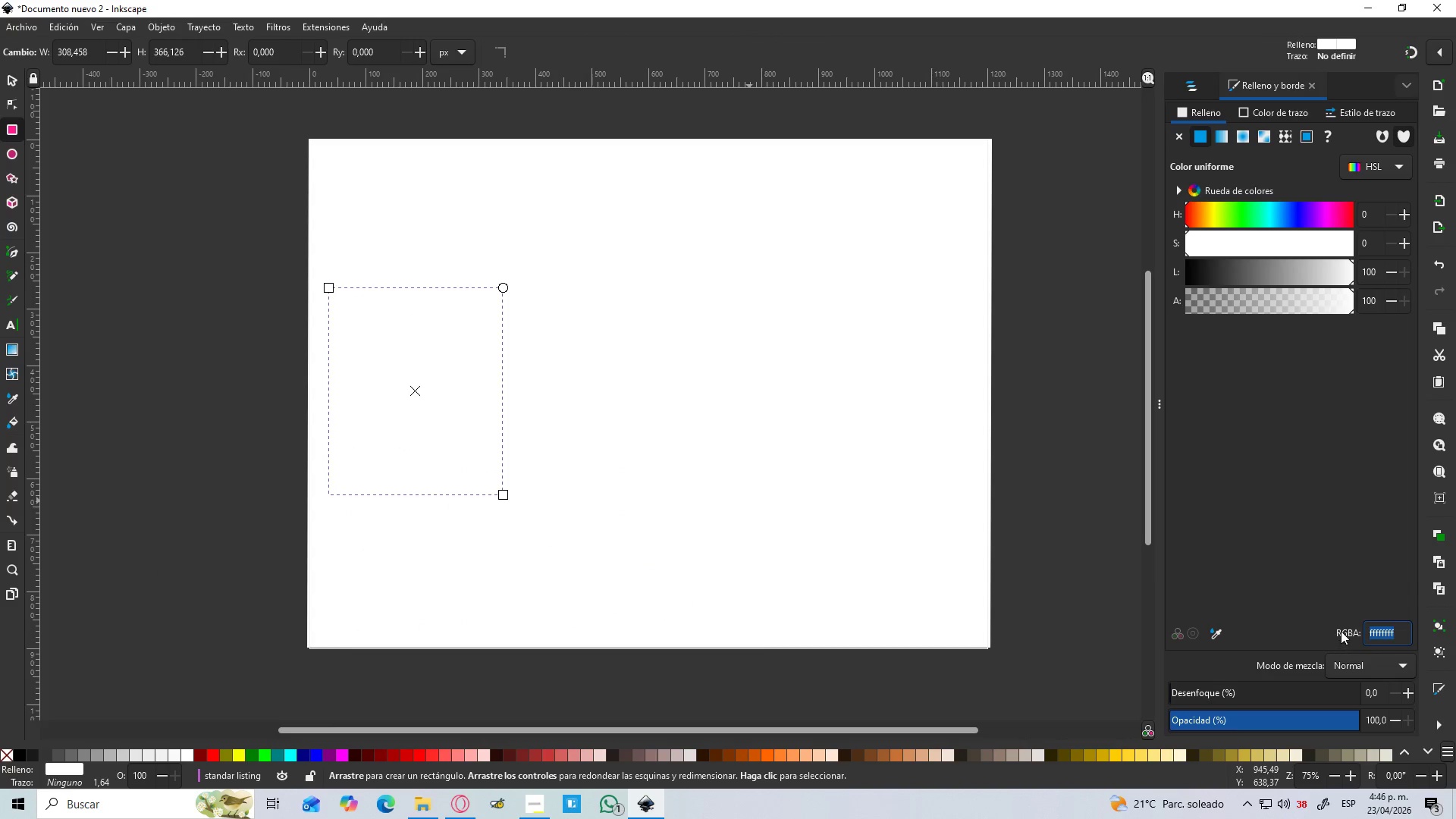 
key(Control+V)
 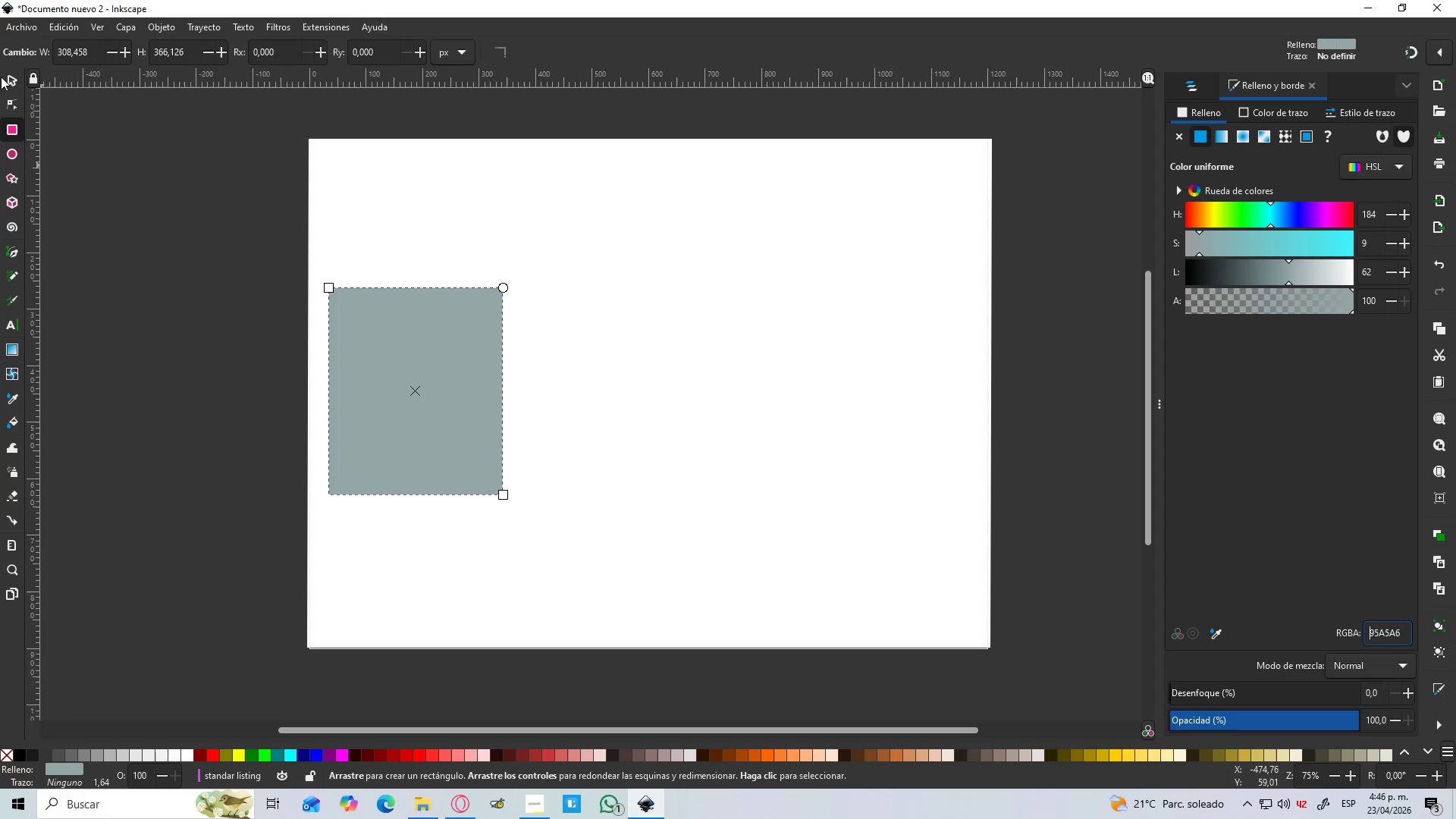 
left_click([10, 70])
 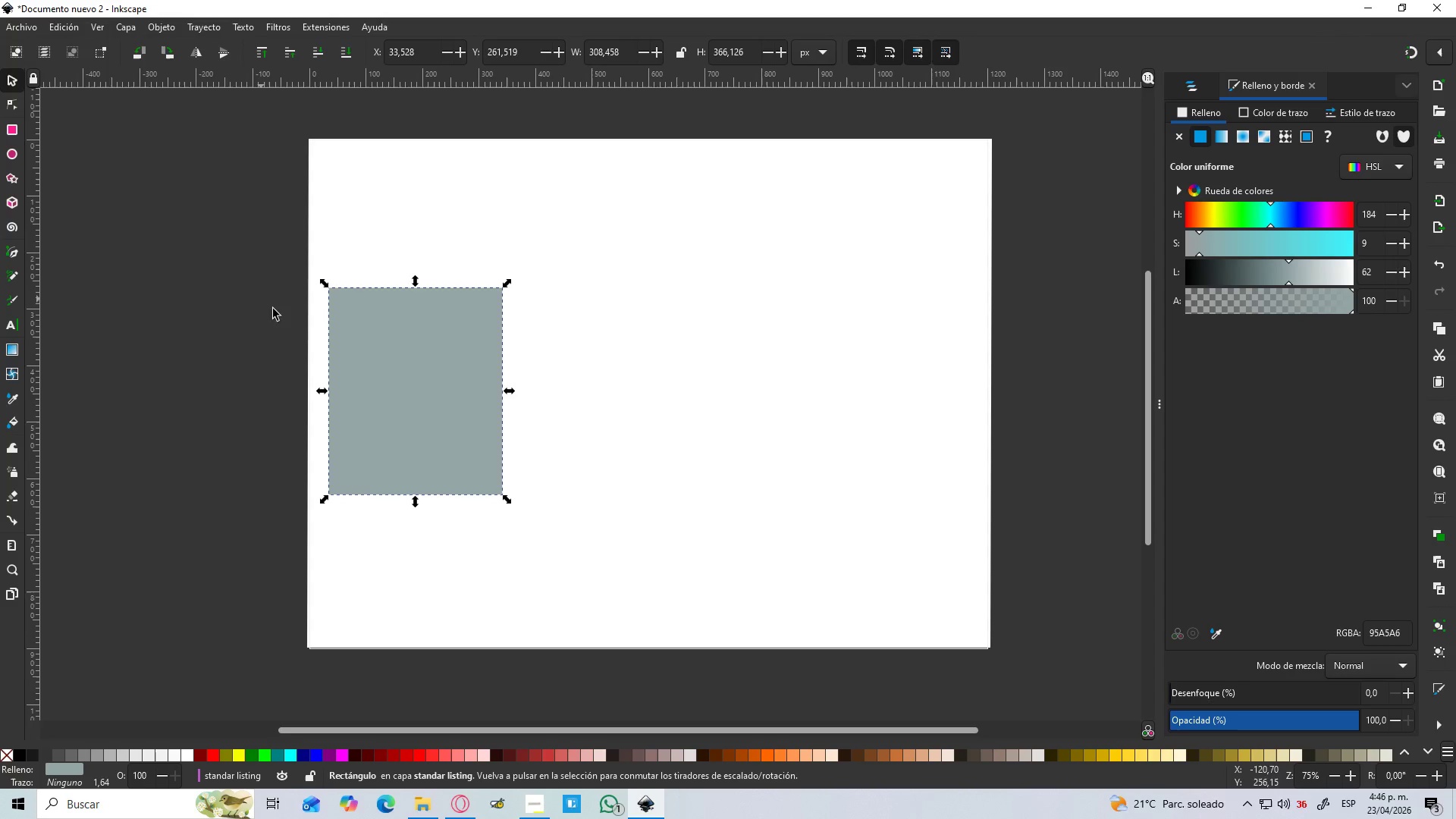 
left_click([400, 362])
 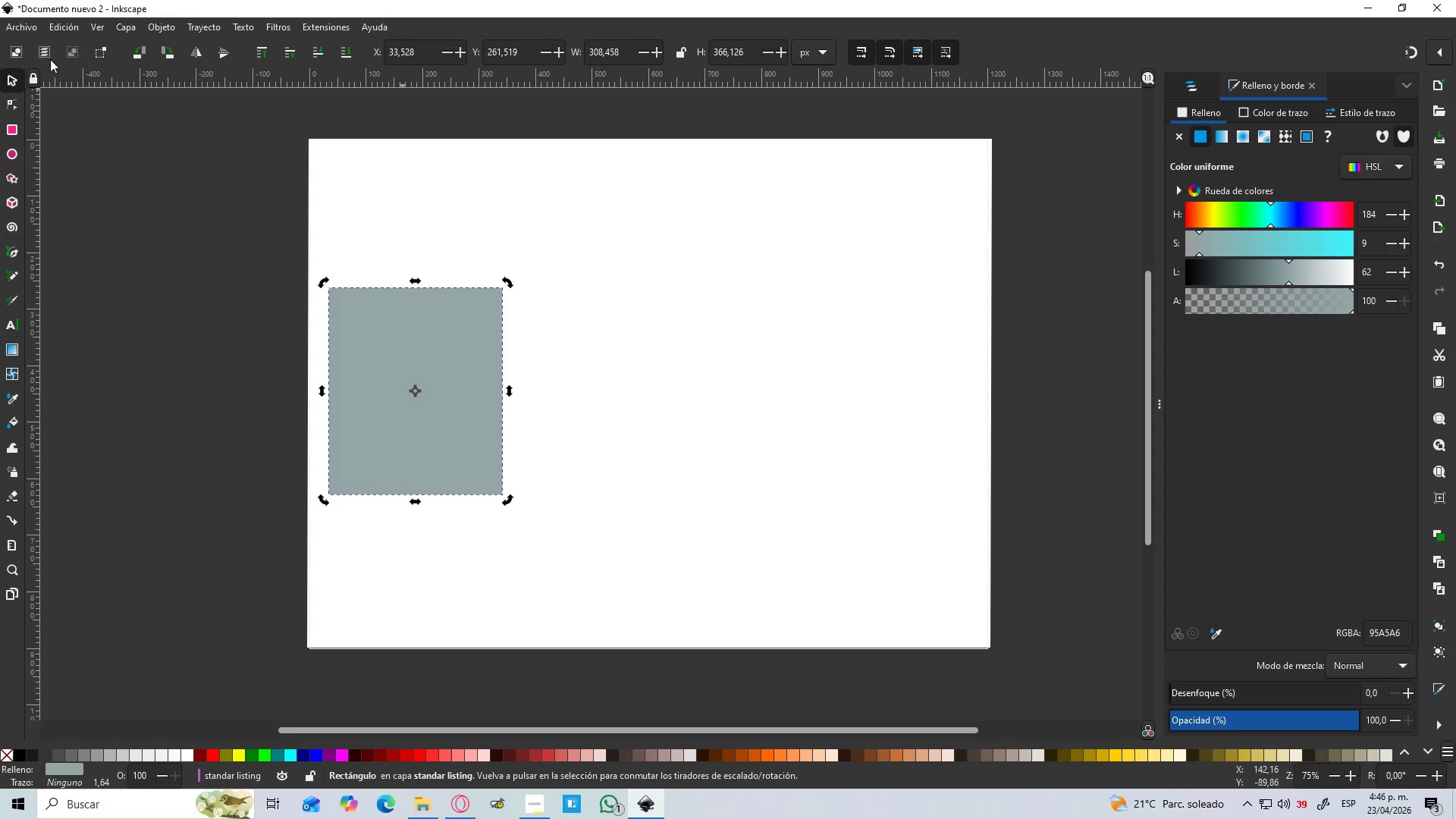 
left_click([442, 325])
 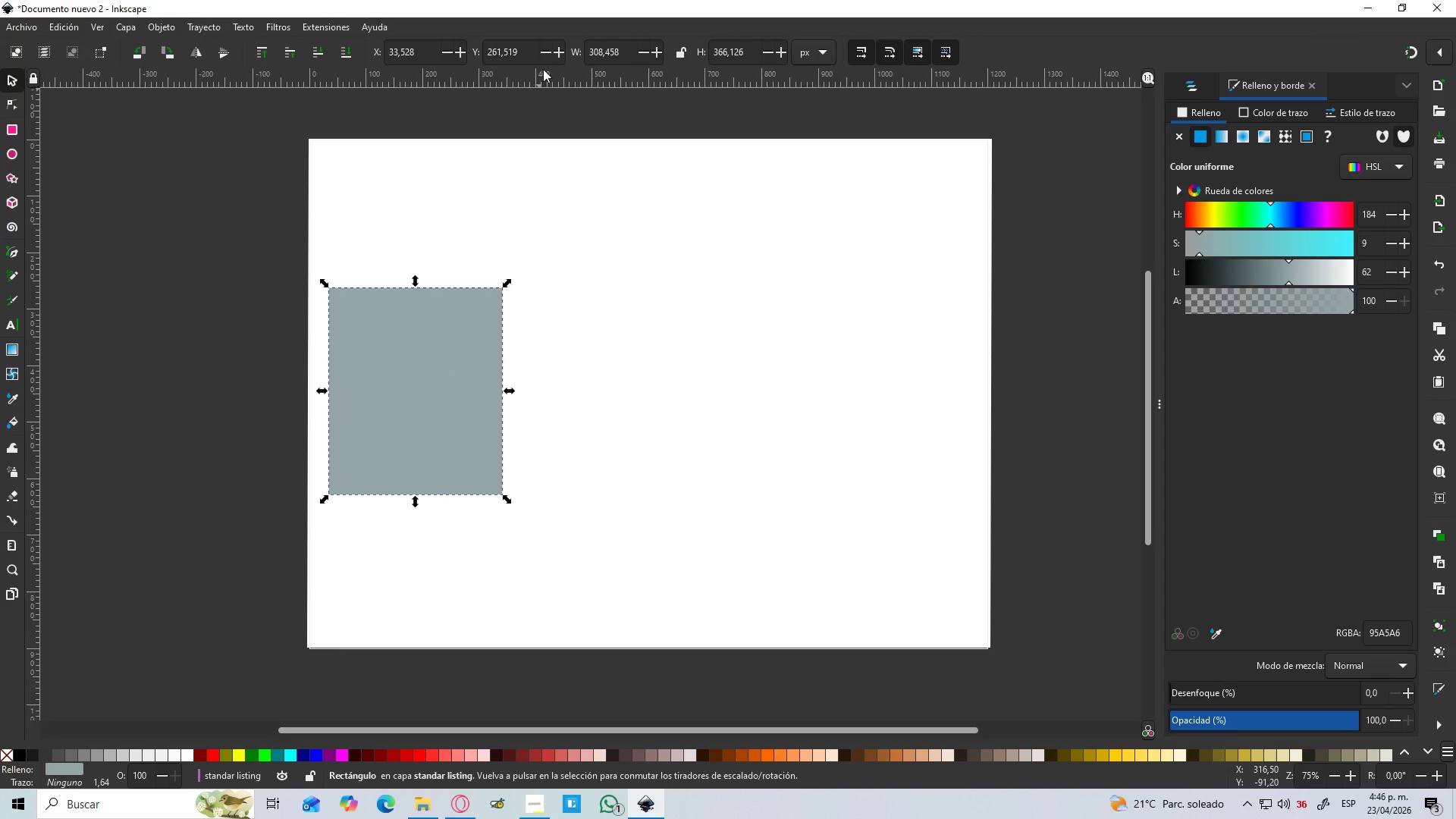 
left_click_drag(start_coordinate=[629, 52], to_coordinate=[560, 41])
 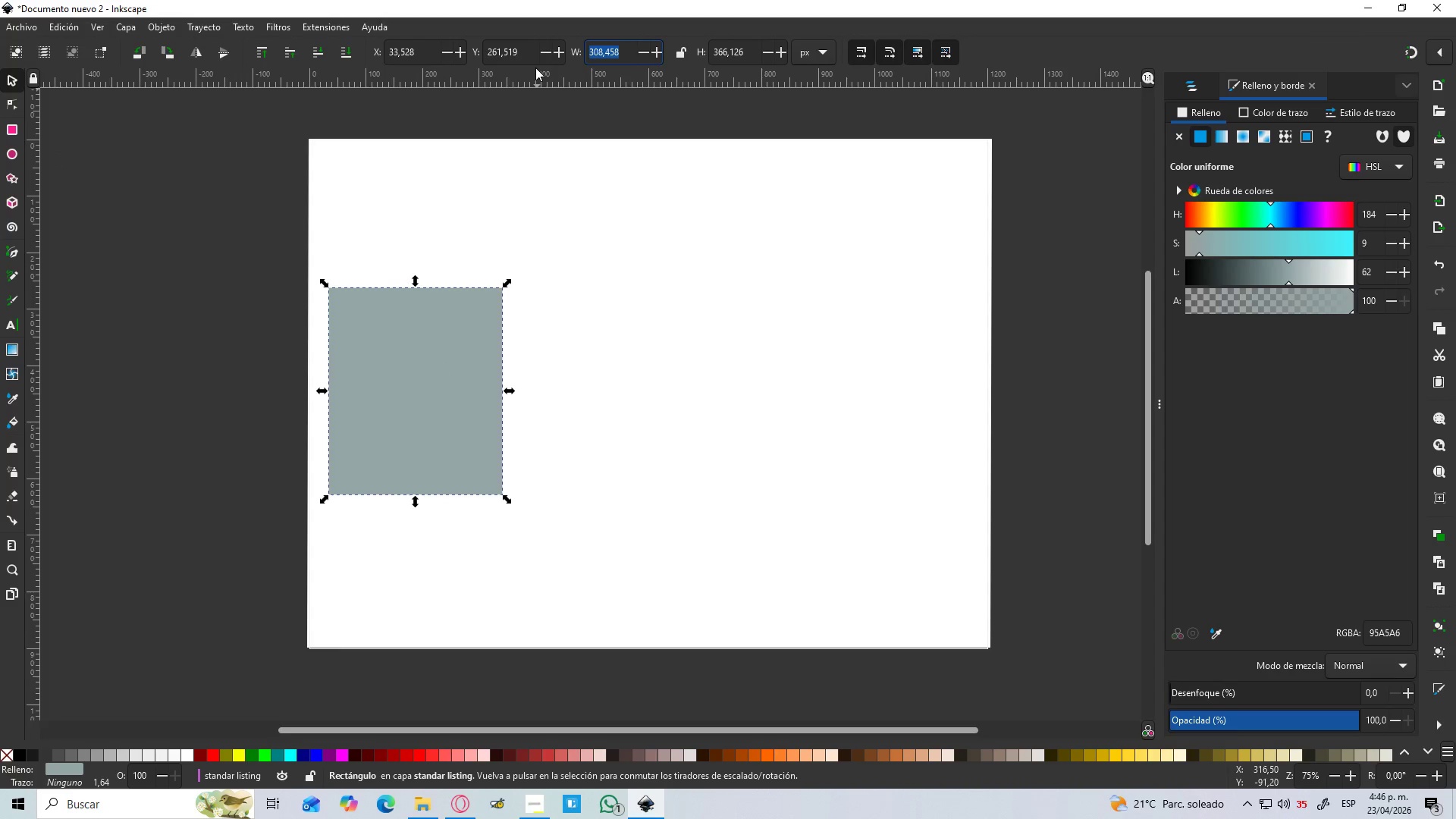 
key(Numpad3)
 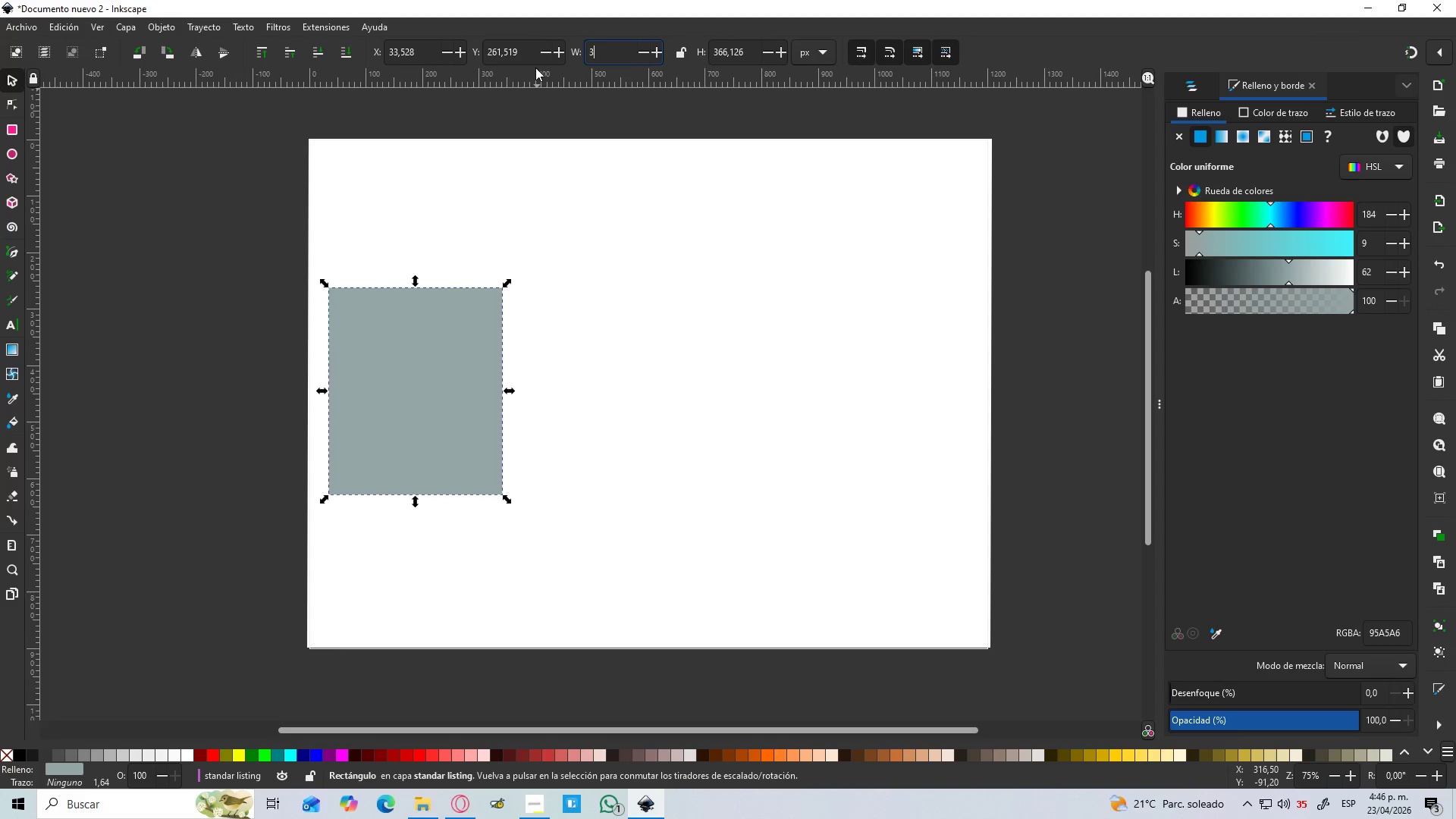 
key(Numpad5)
 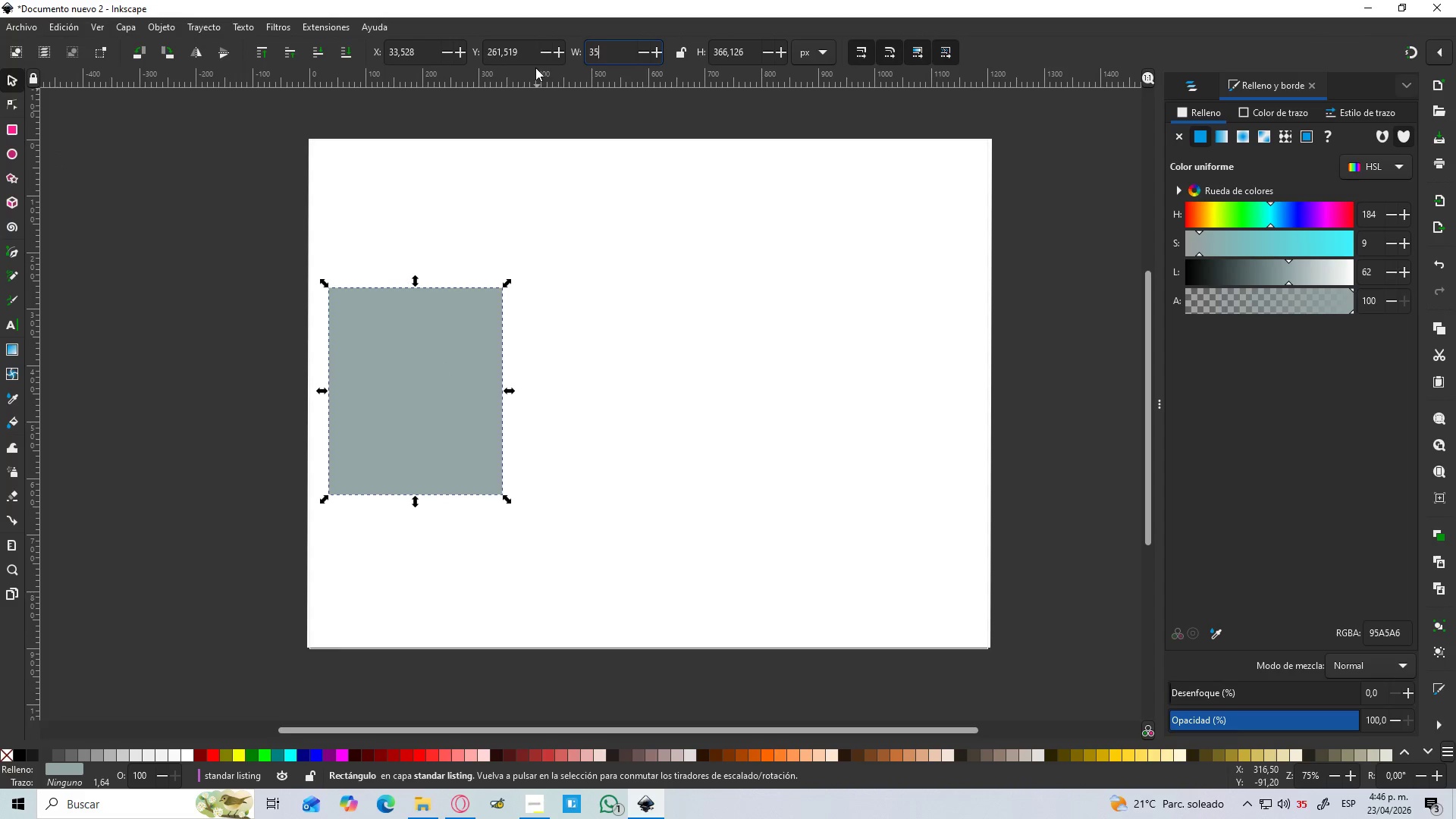 
key(Numpad0)
 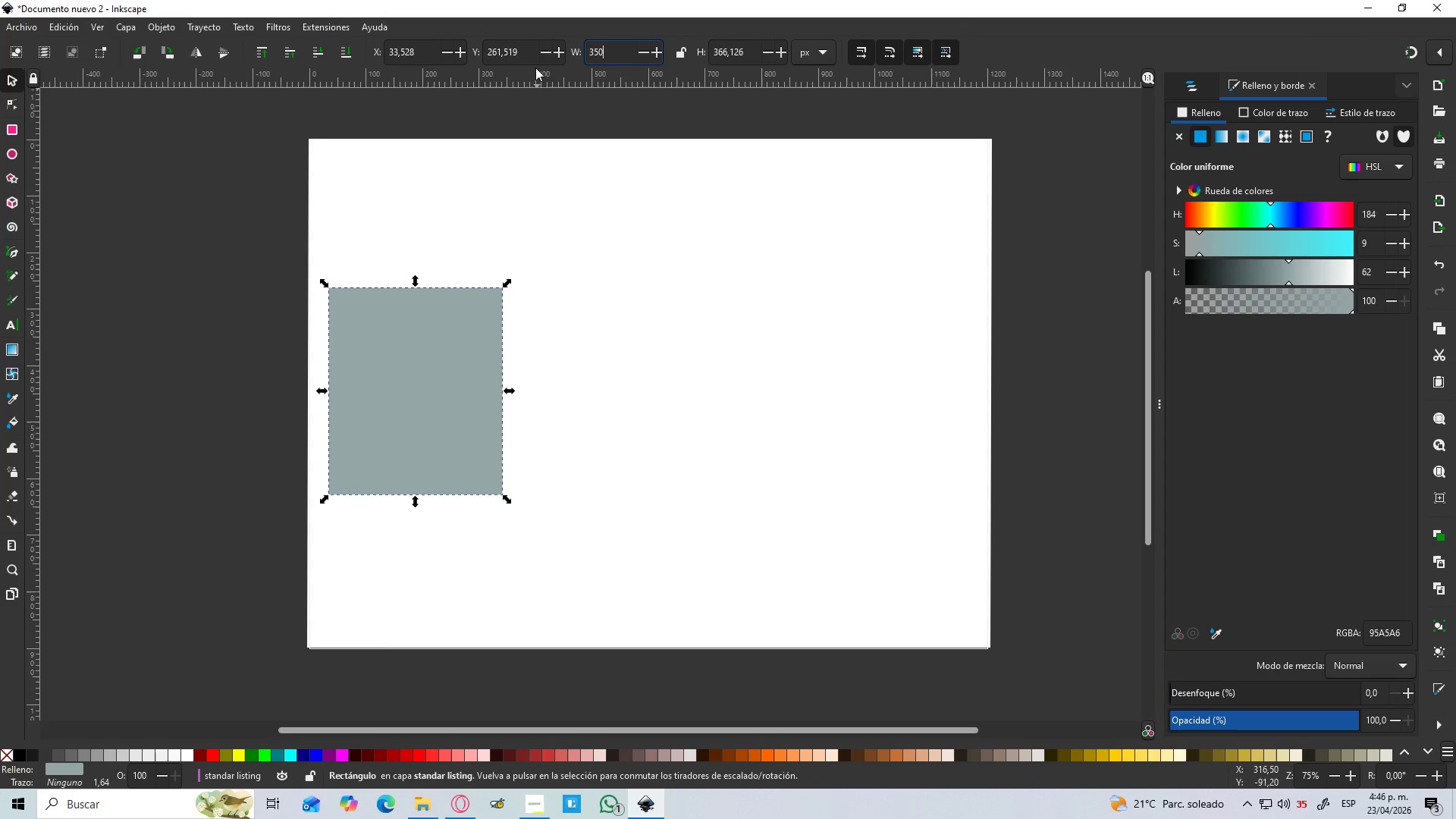 
key(Enter)
 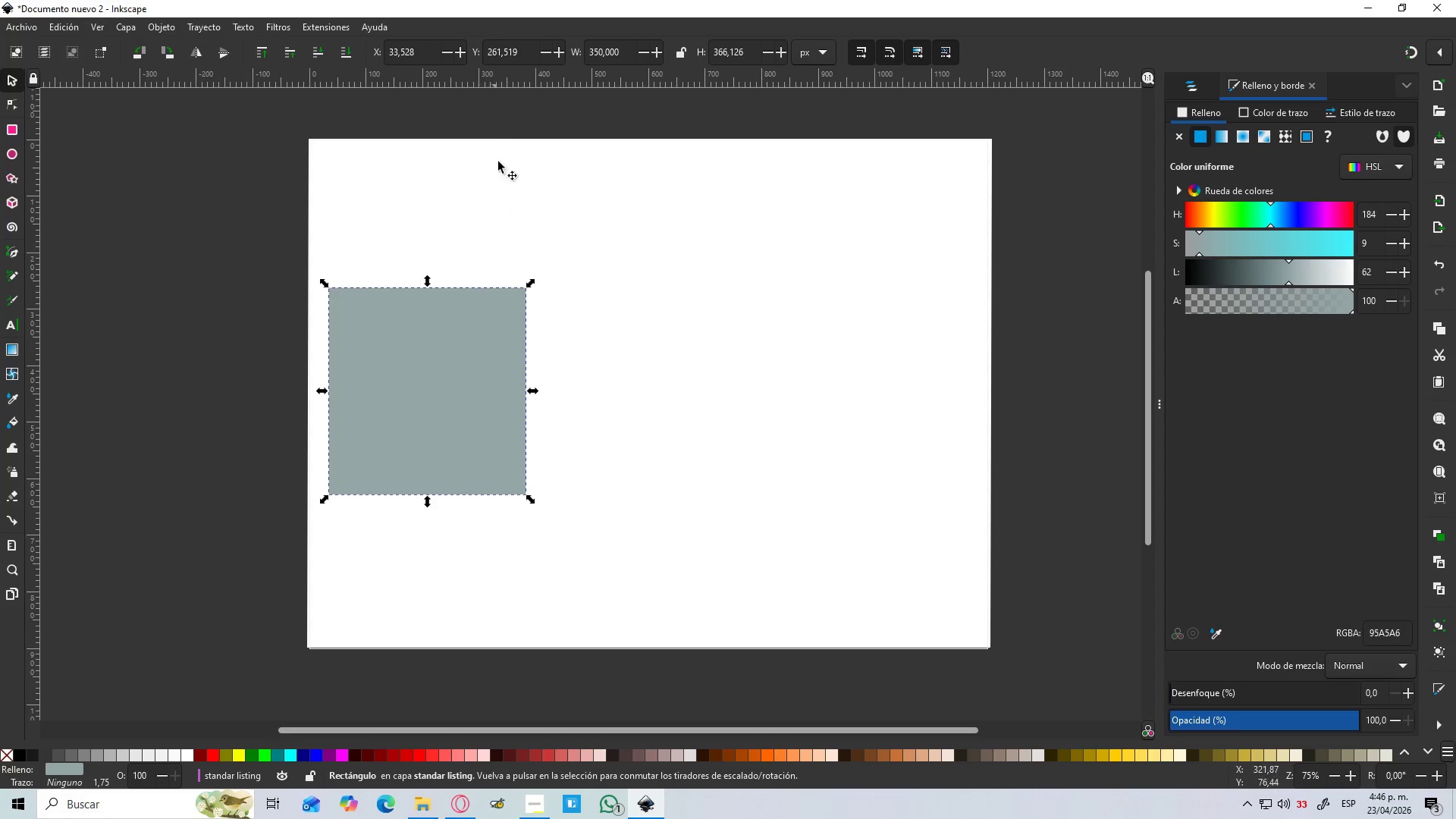 
left_click_drag(start_coordinate=[526, 54], to_coordinate=[482, 64])
 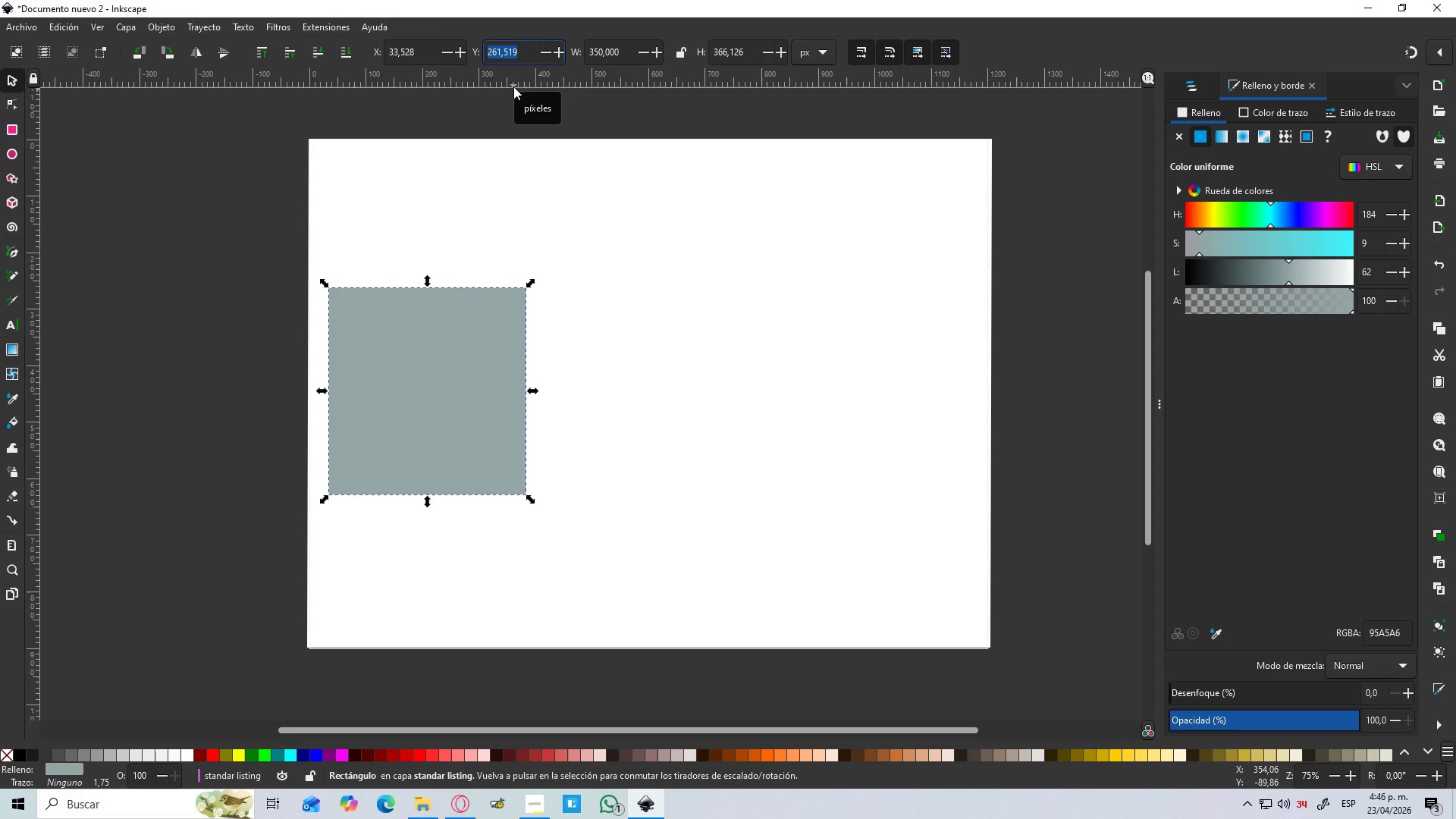 
key(Numpad4)
 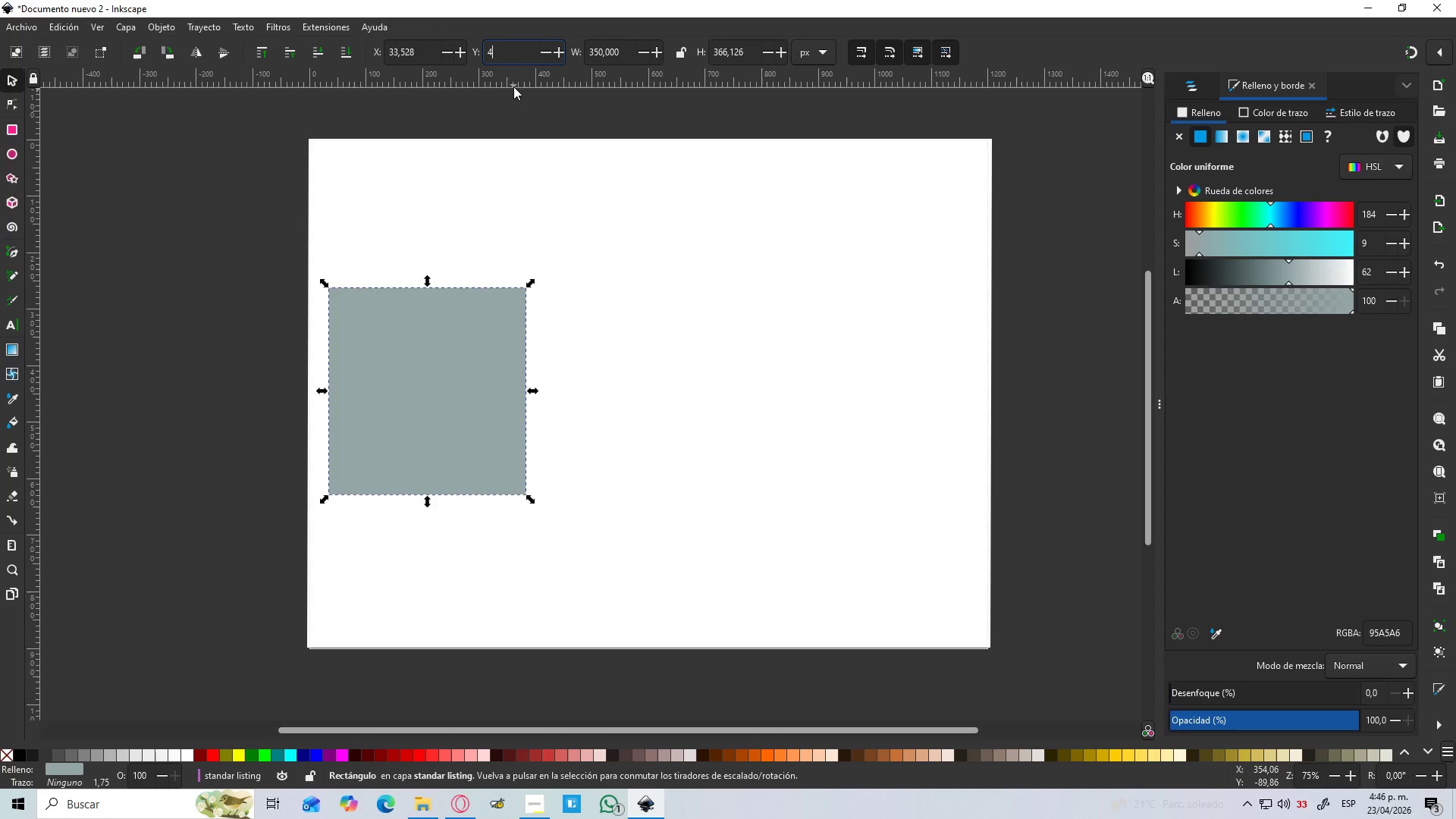 
key(Numpad0)
 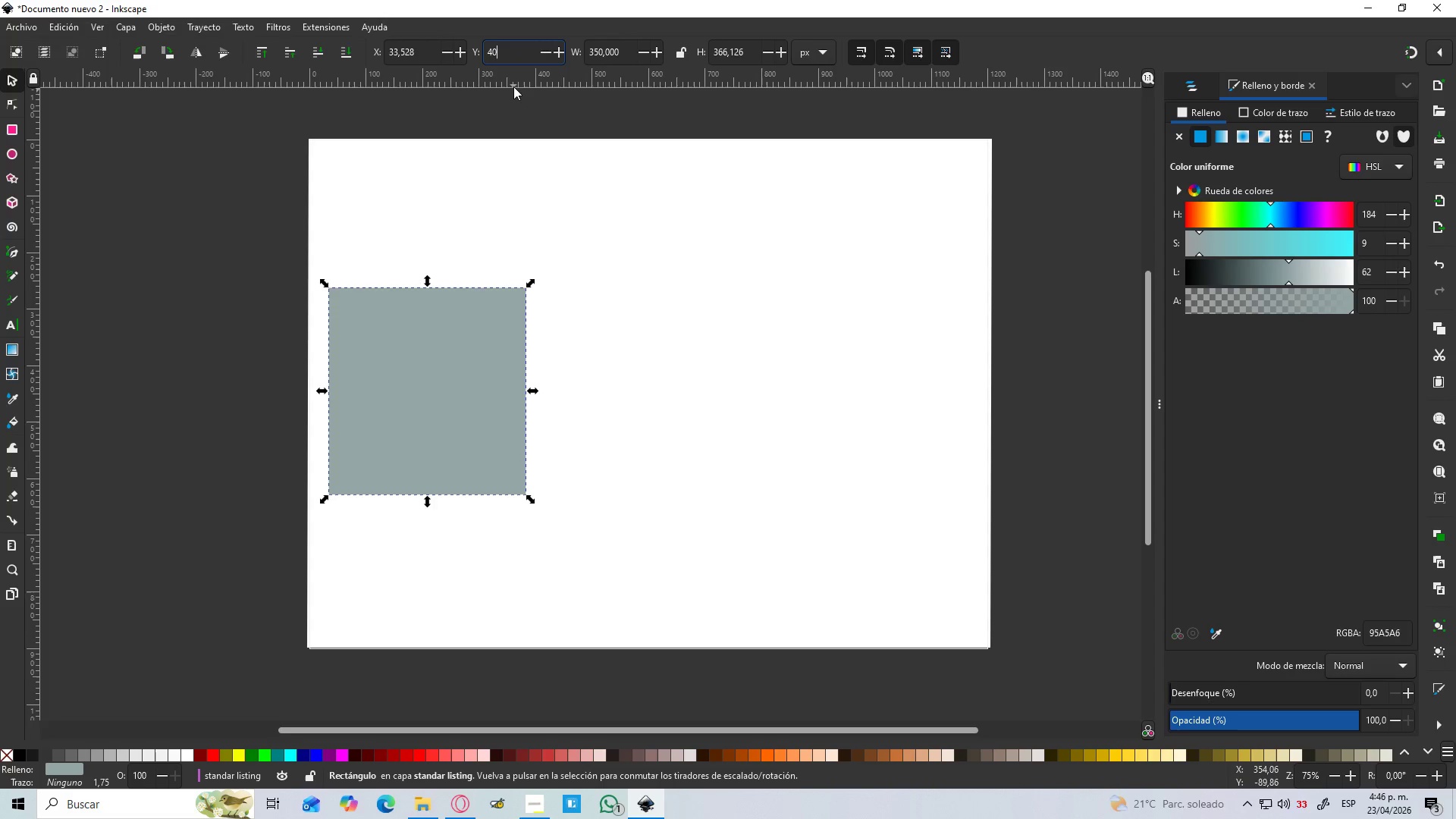 
key(Numpad0)
 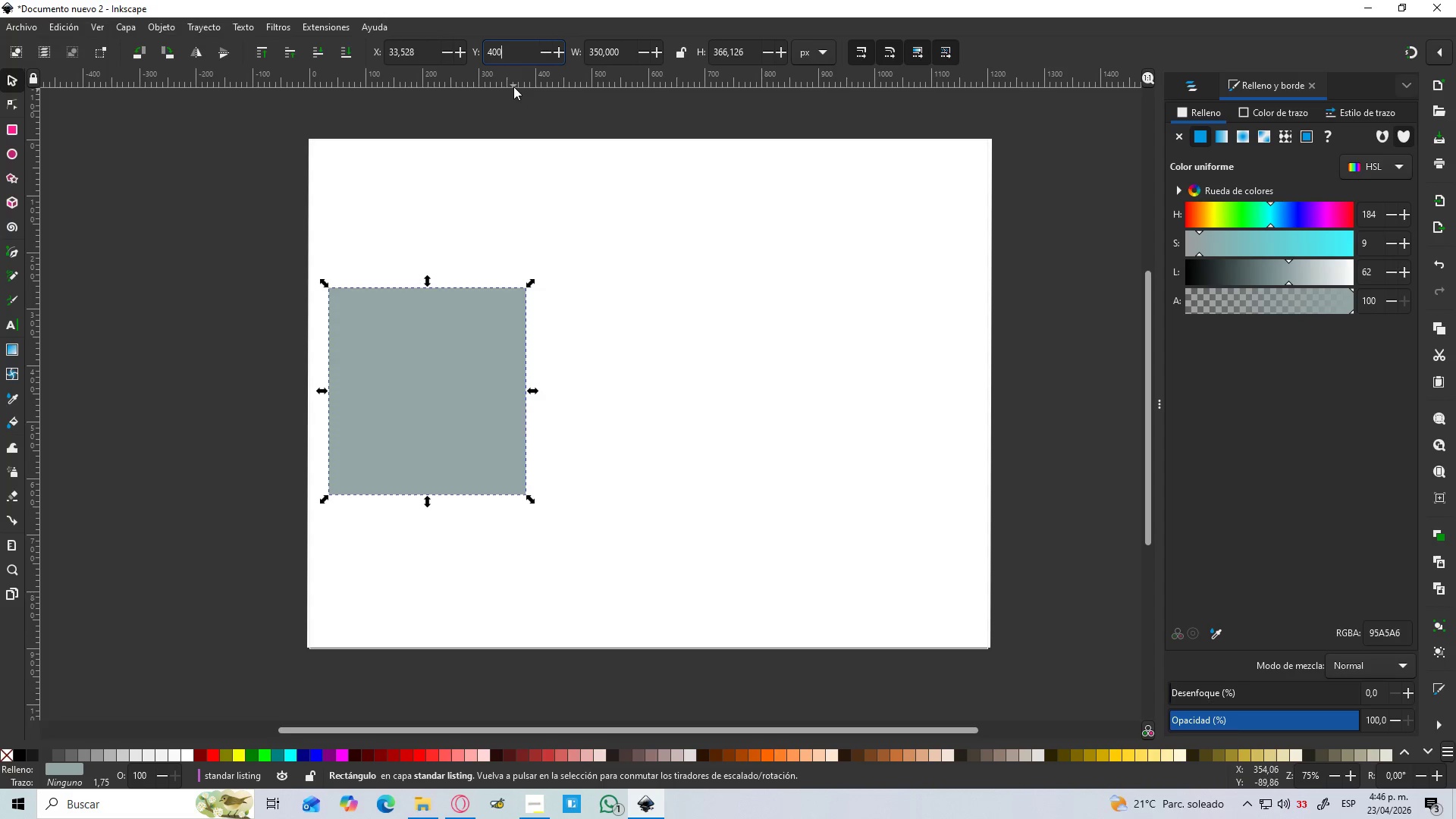 
key(Enter)
 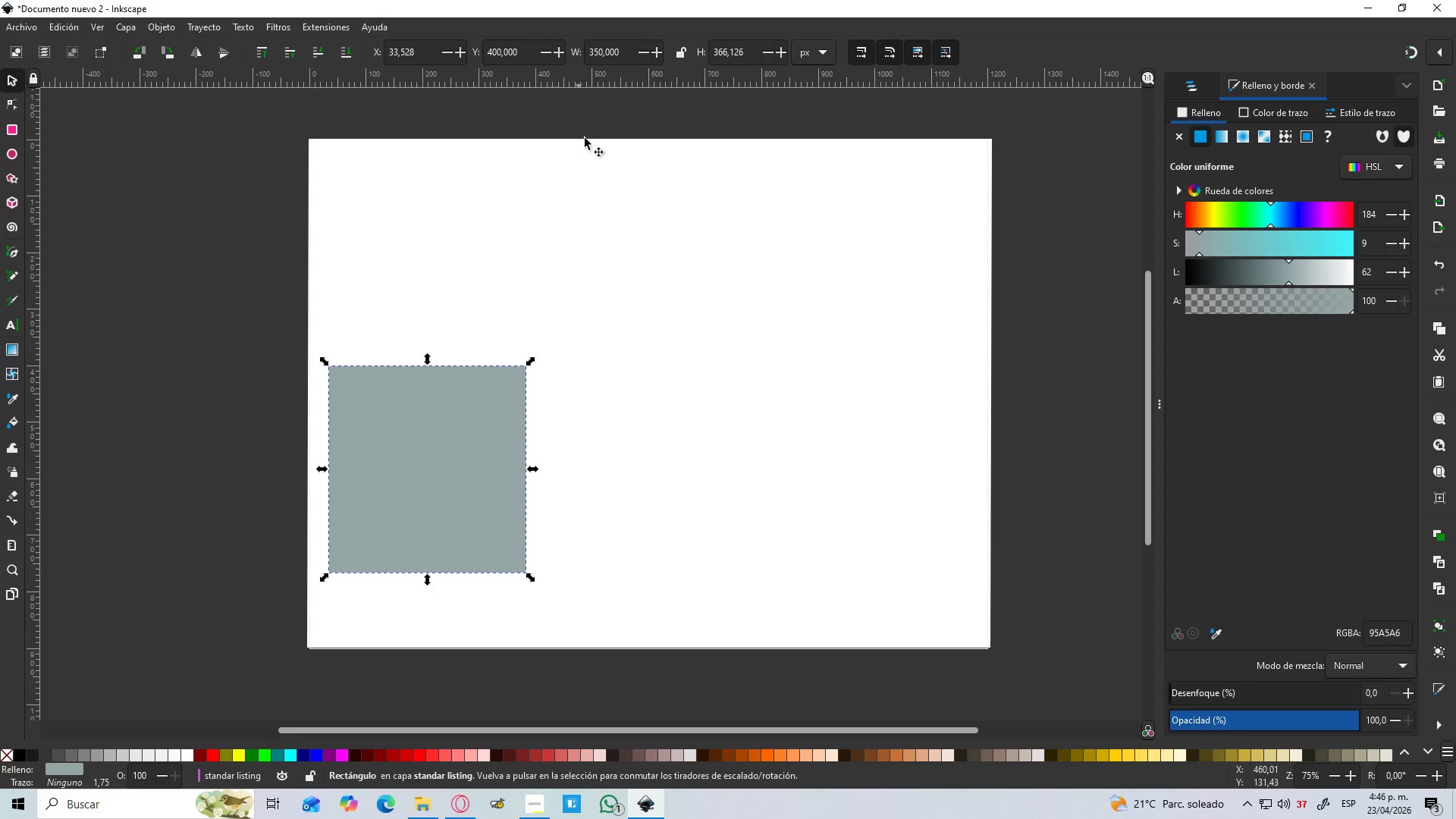 
left_click_drag(start_coordinate=[757, 56], to_coordinate=[697, 49])
 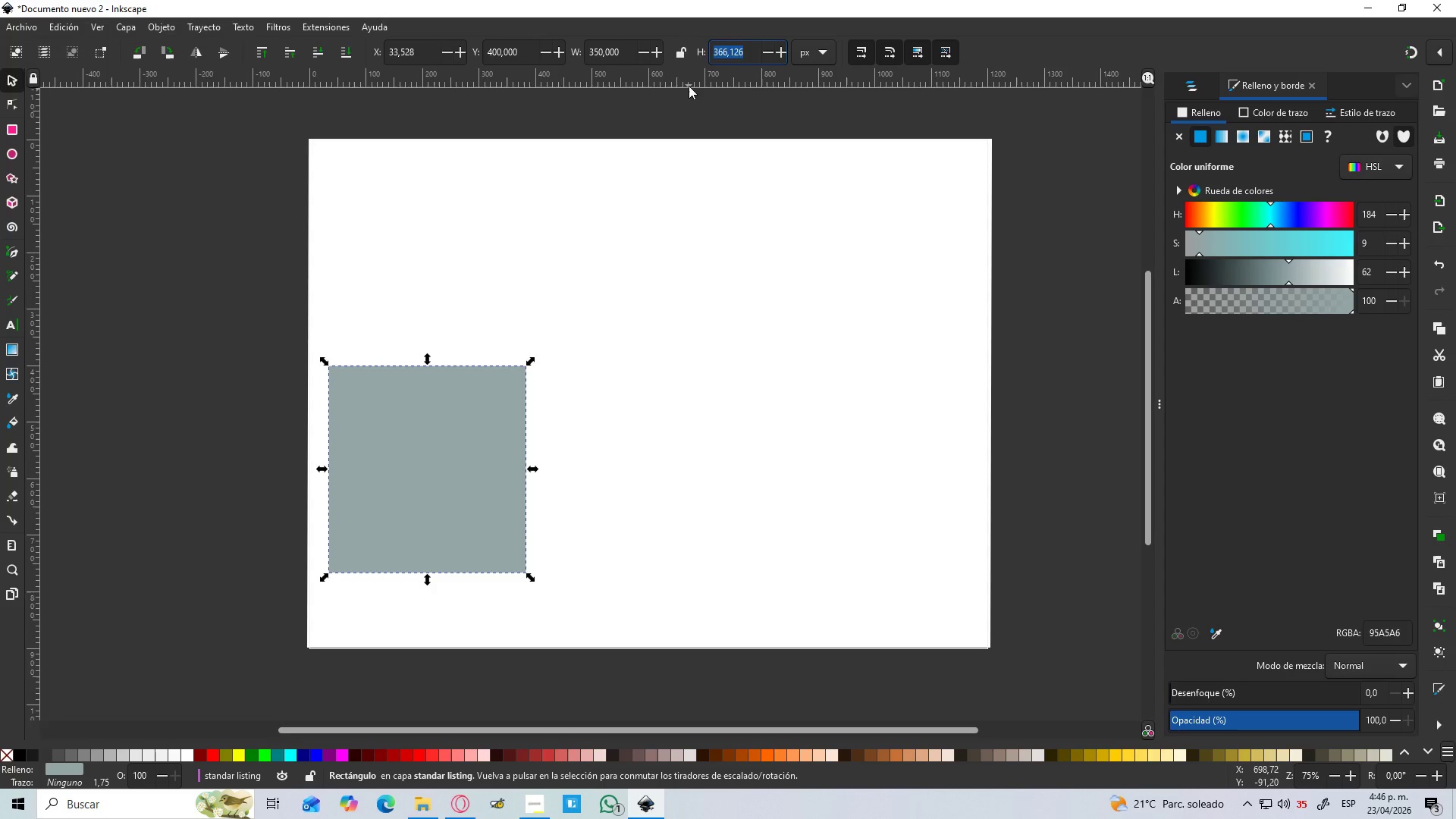 
key(Numpad4)
 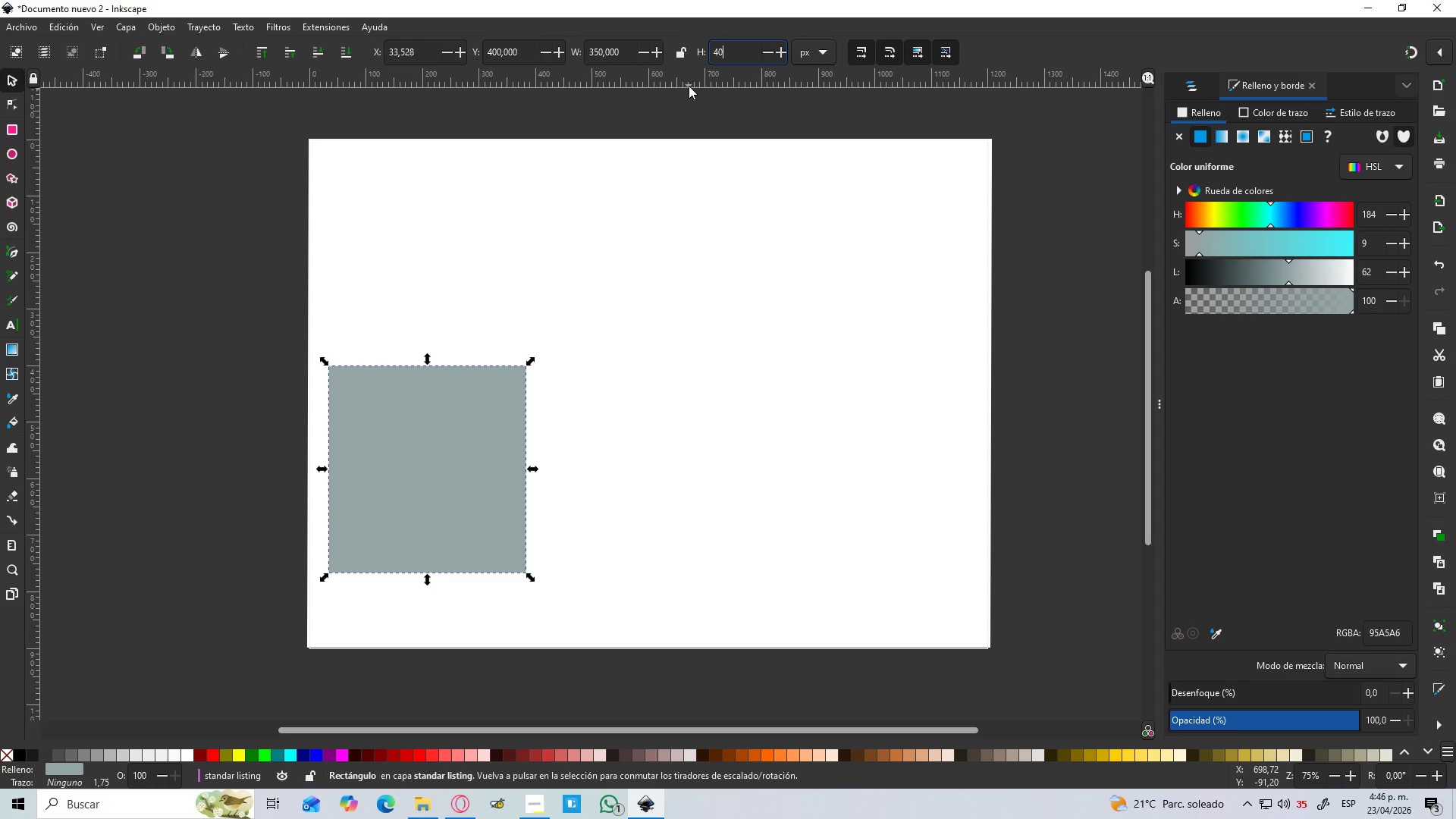 
key(Numpad0)
 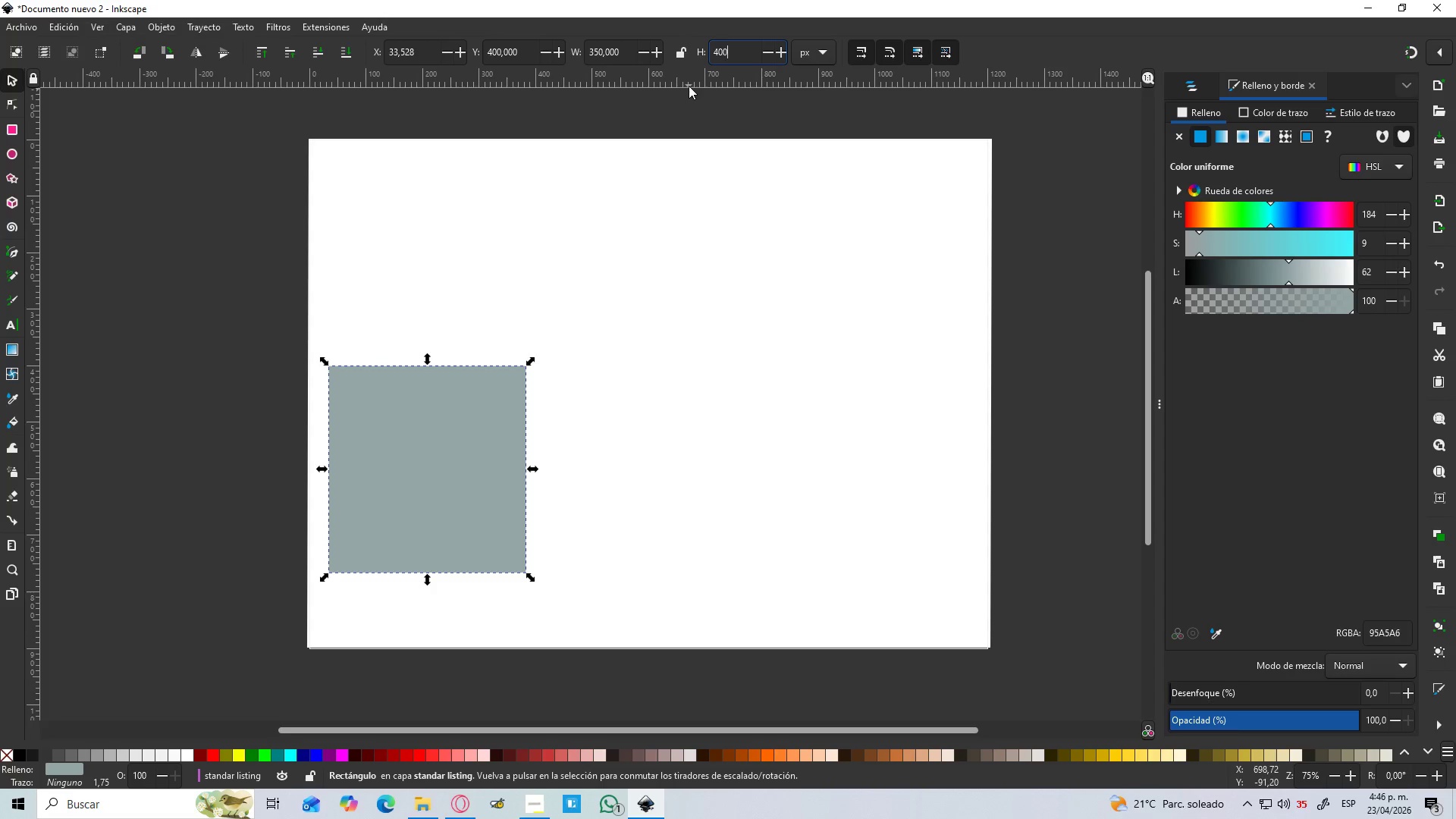 
key(Numpad0)
 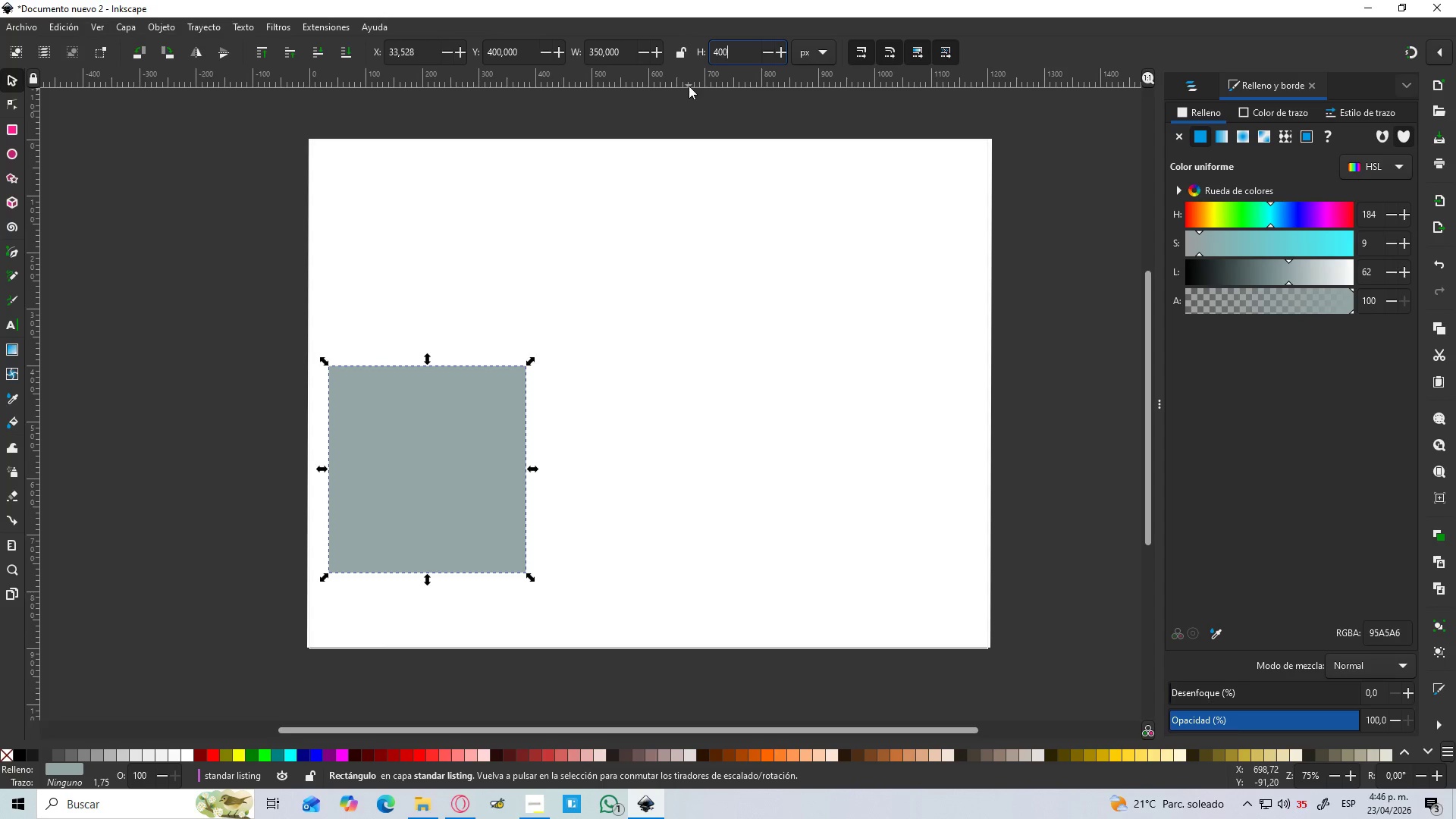 
key(Enter)
 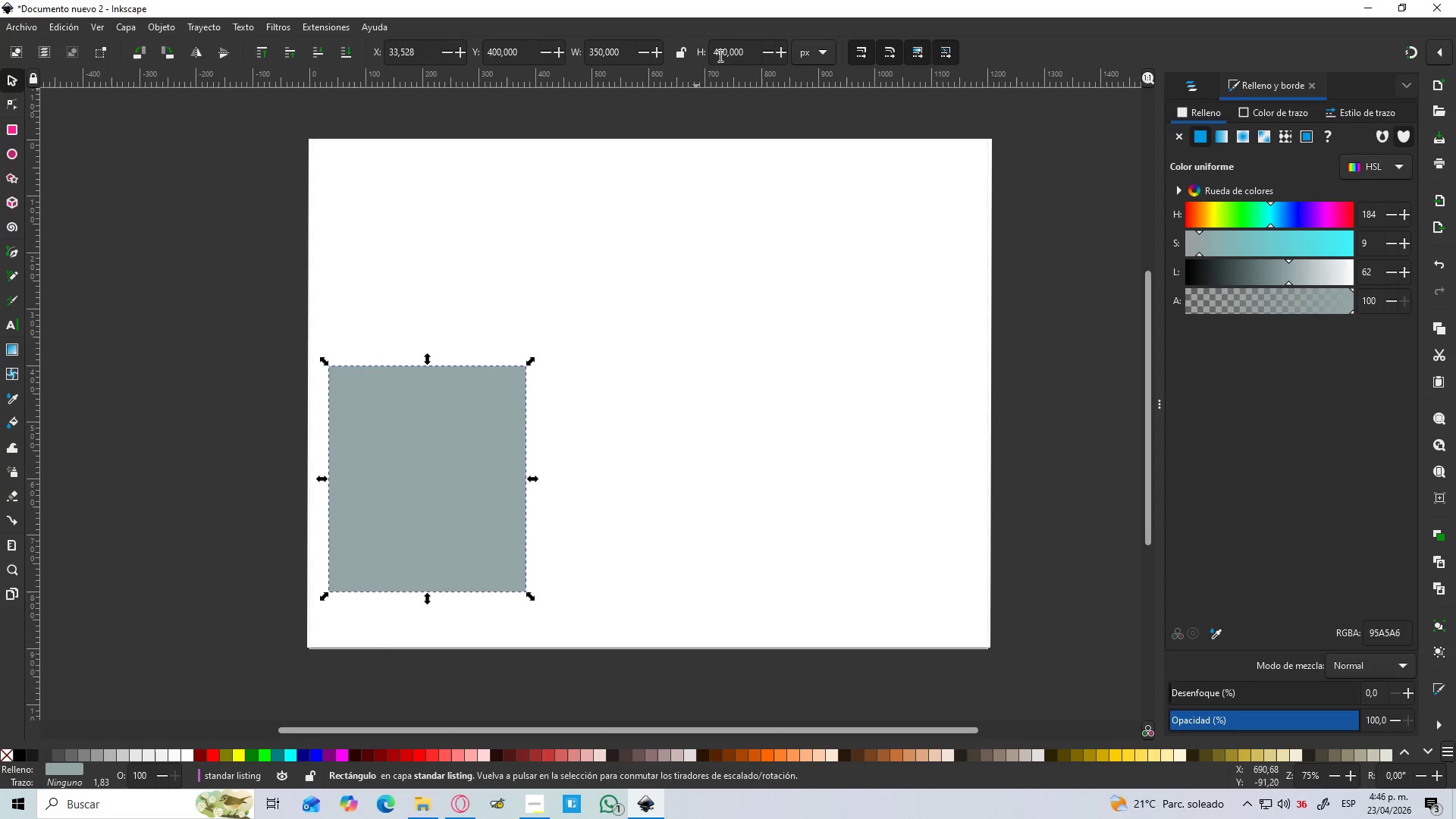 
left_click_drag(start_coordinate=[753, 52], to_coordinate=[621, 80])
 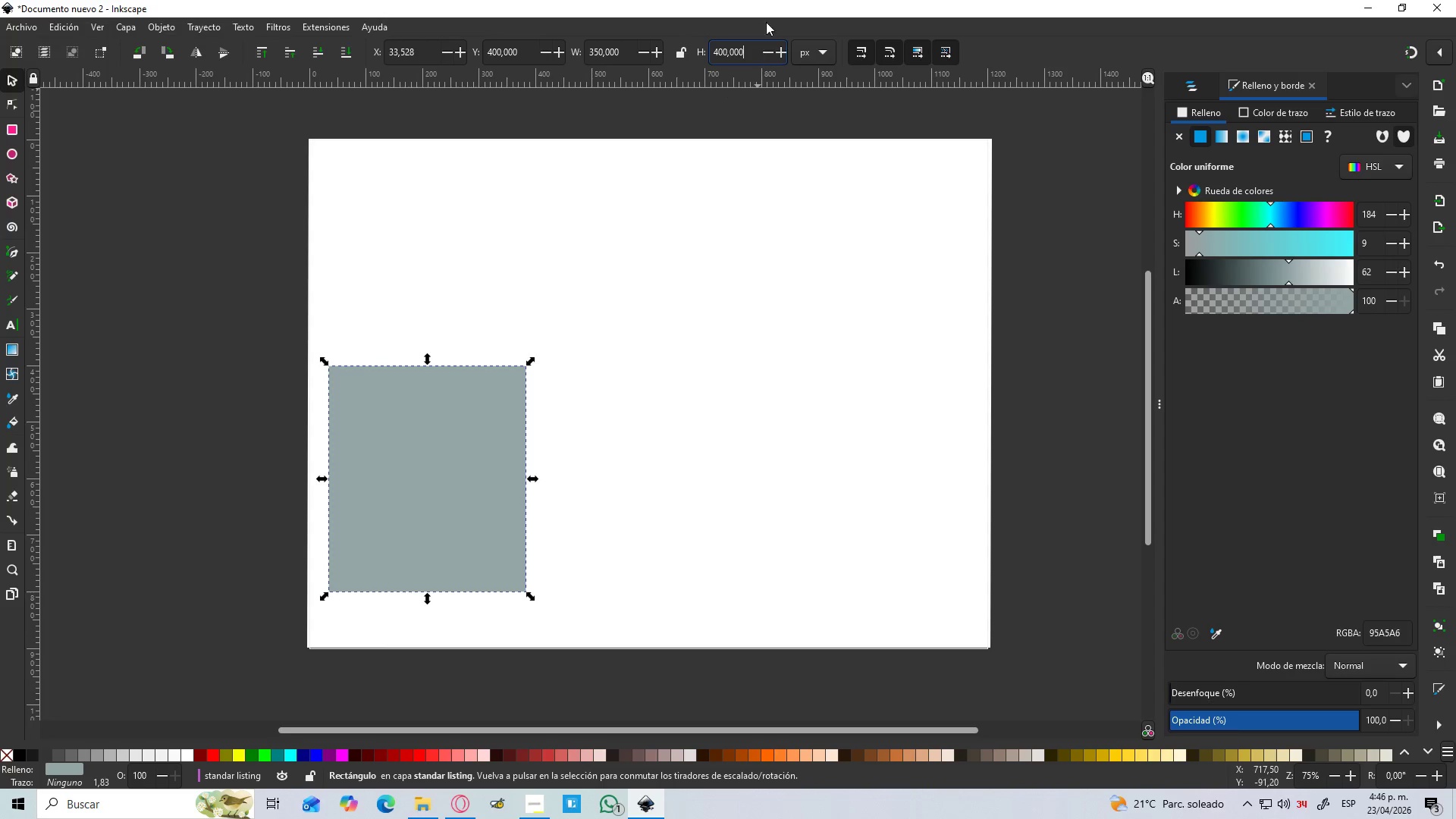 
left_click_drag(start_coordinate=[754, 55], to_coordinate=[701, 58])
 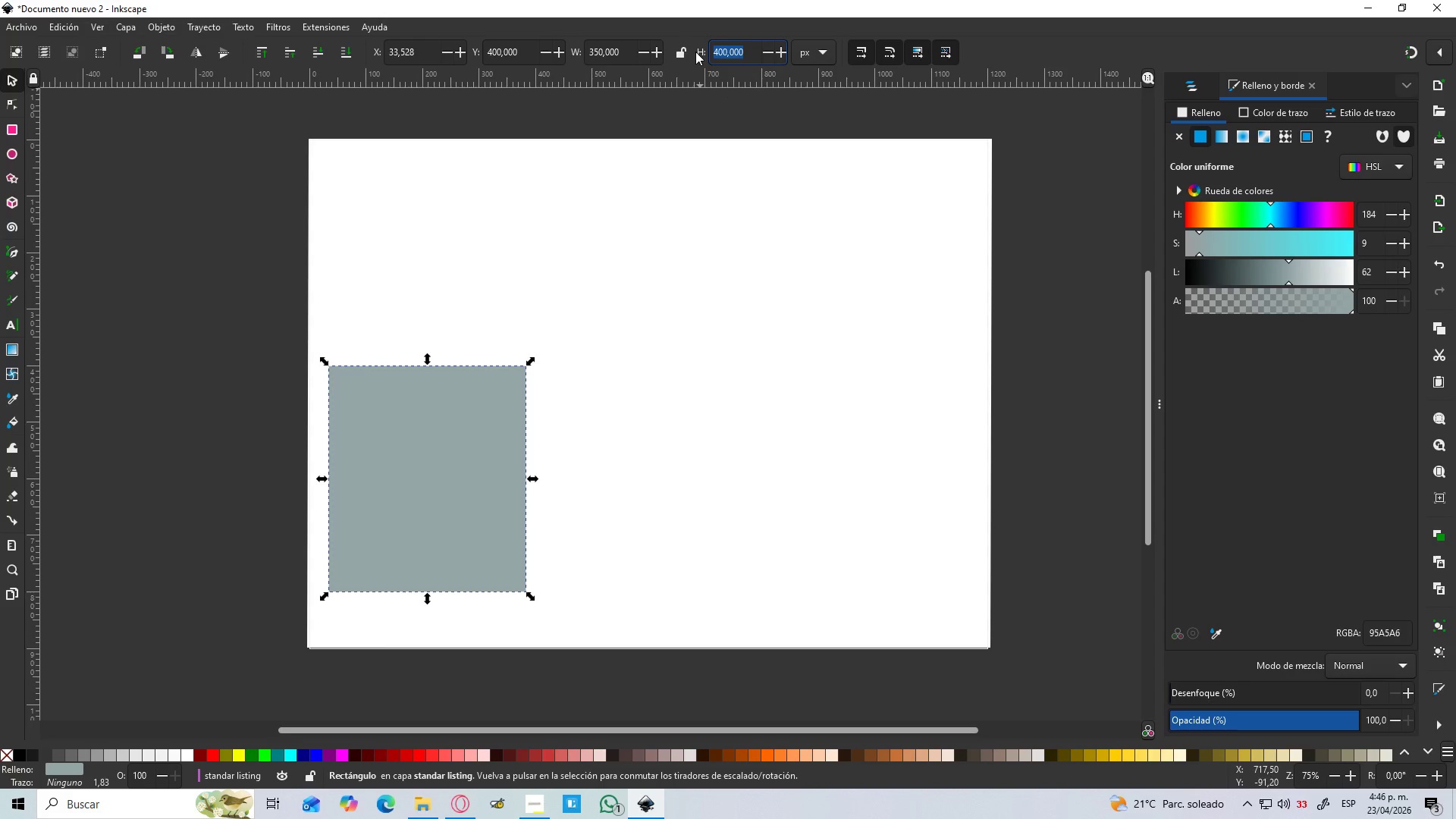 
key(Numpad4)
 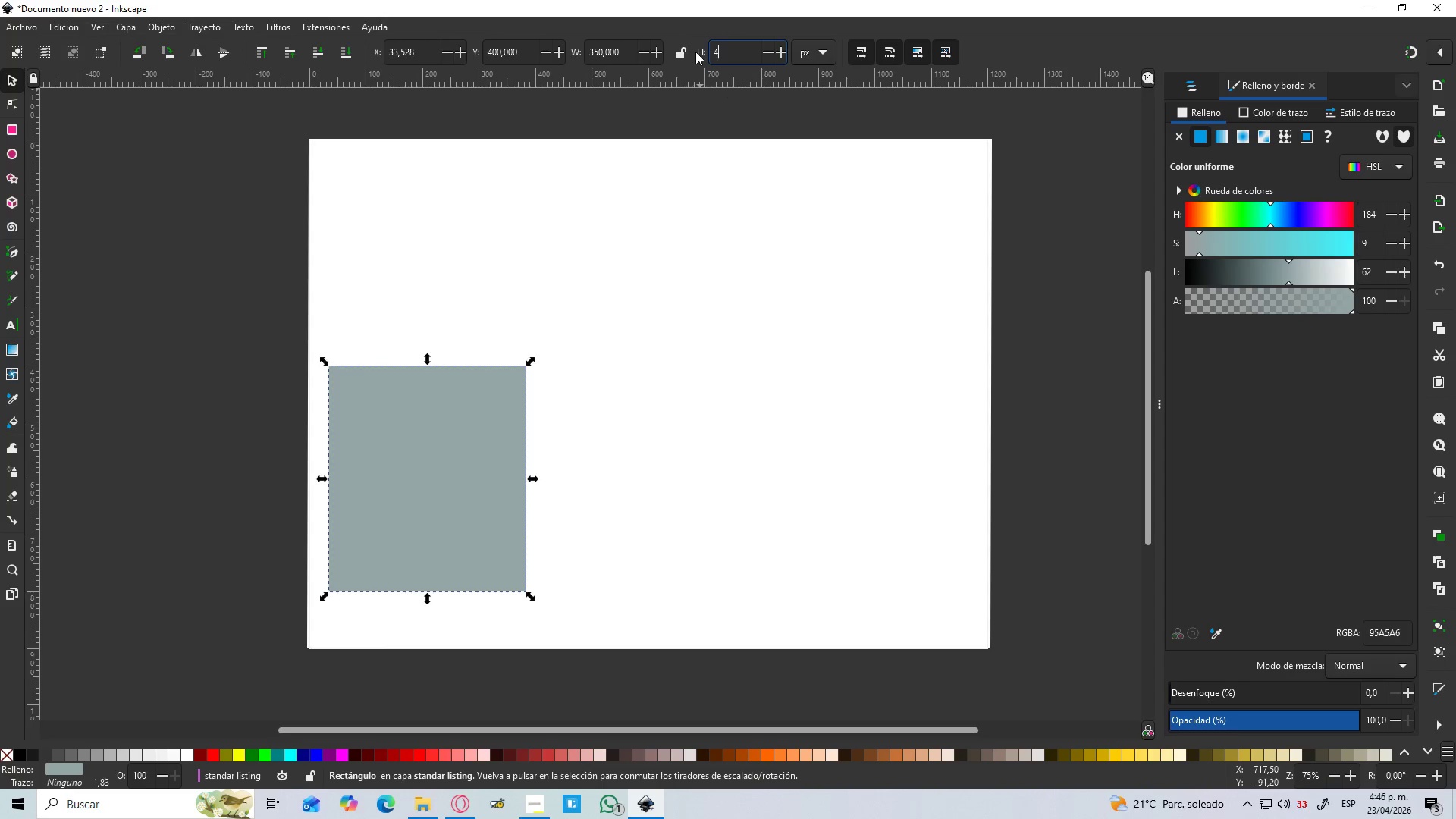 
key(Numpad5)
 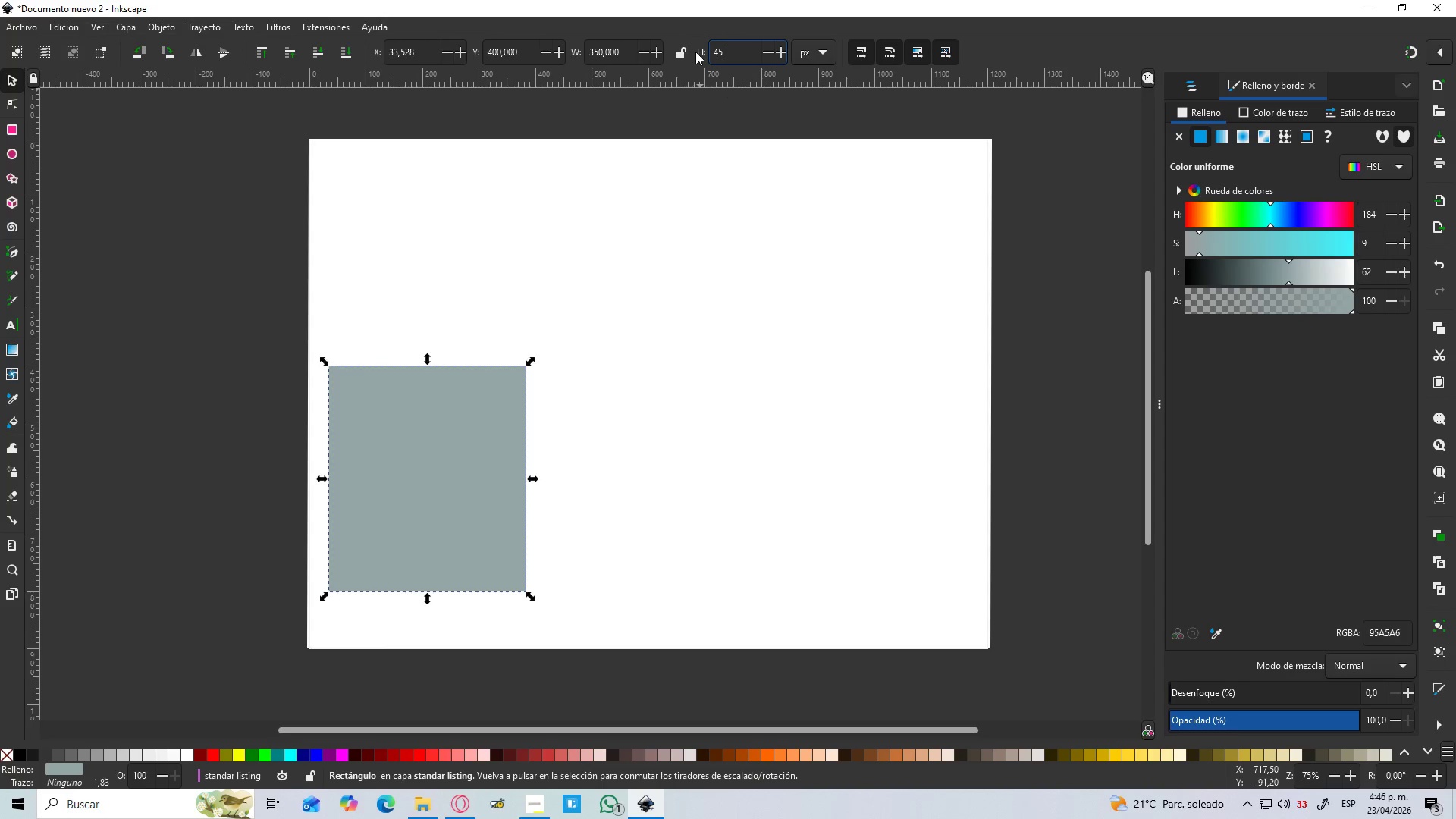 
key(Numpad0)
 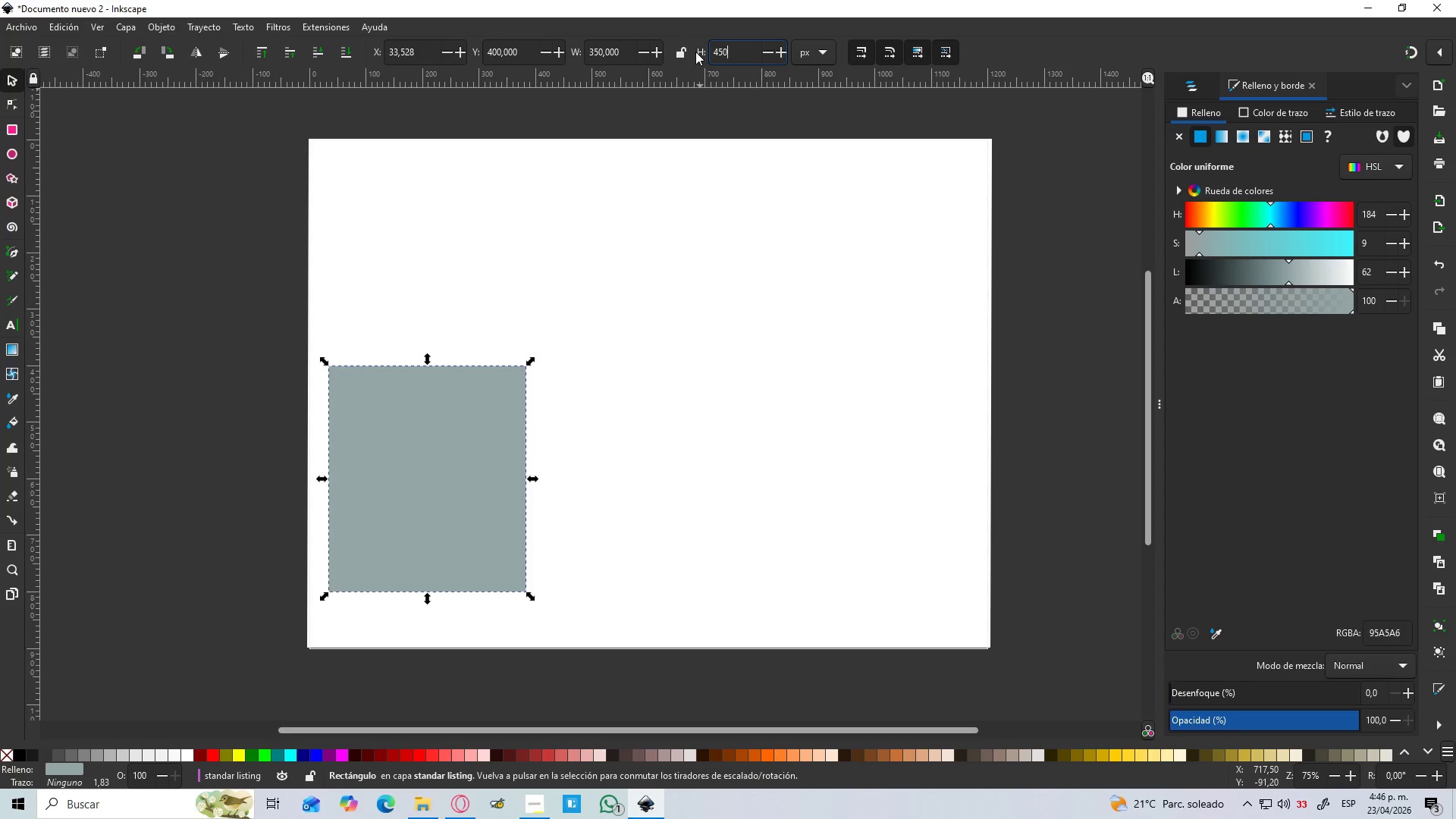 
key(Enter)
 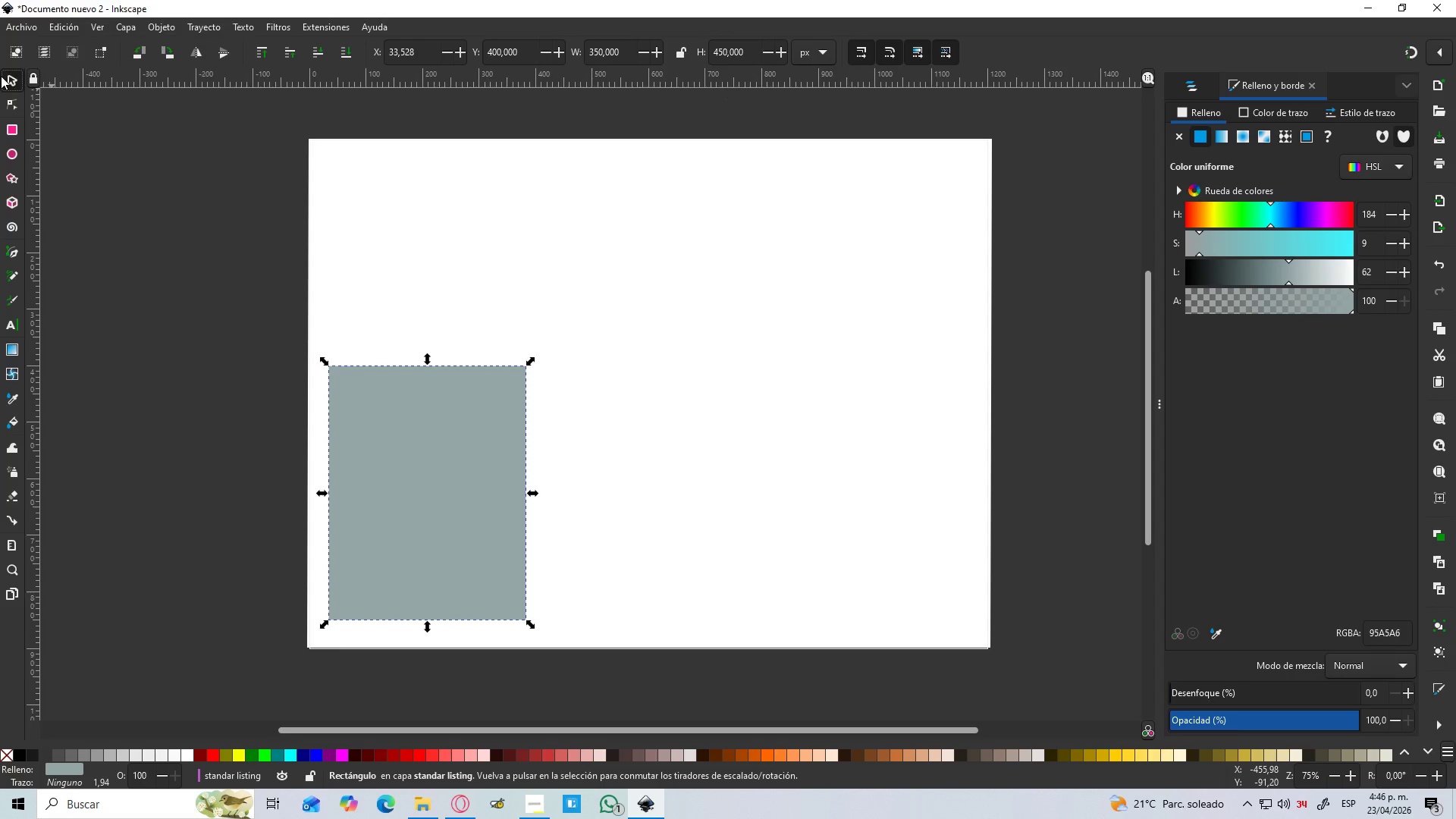 
left_click_drag(start_coordinate=[465, 491], to_coordinate=[458, 390])
 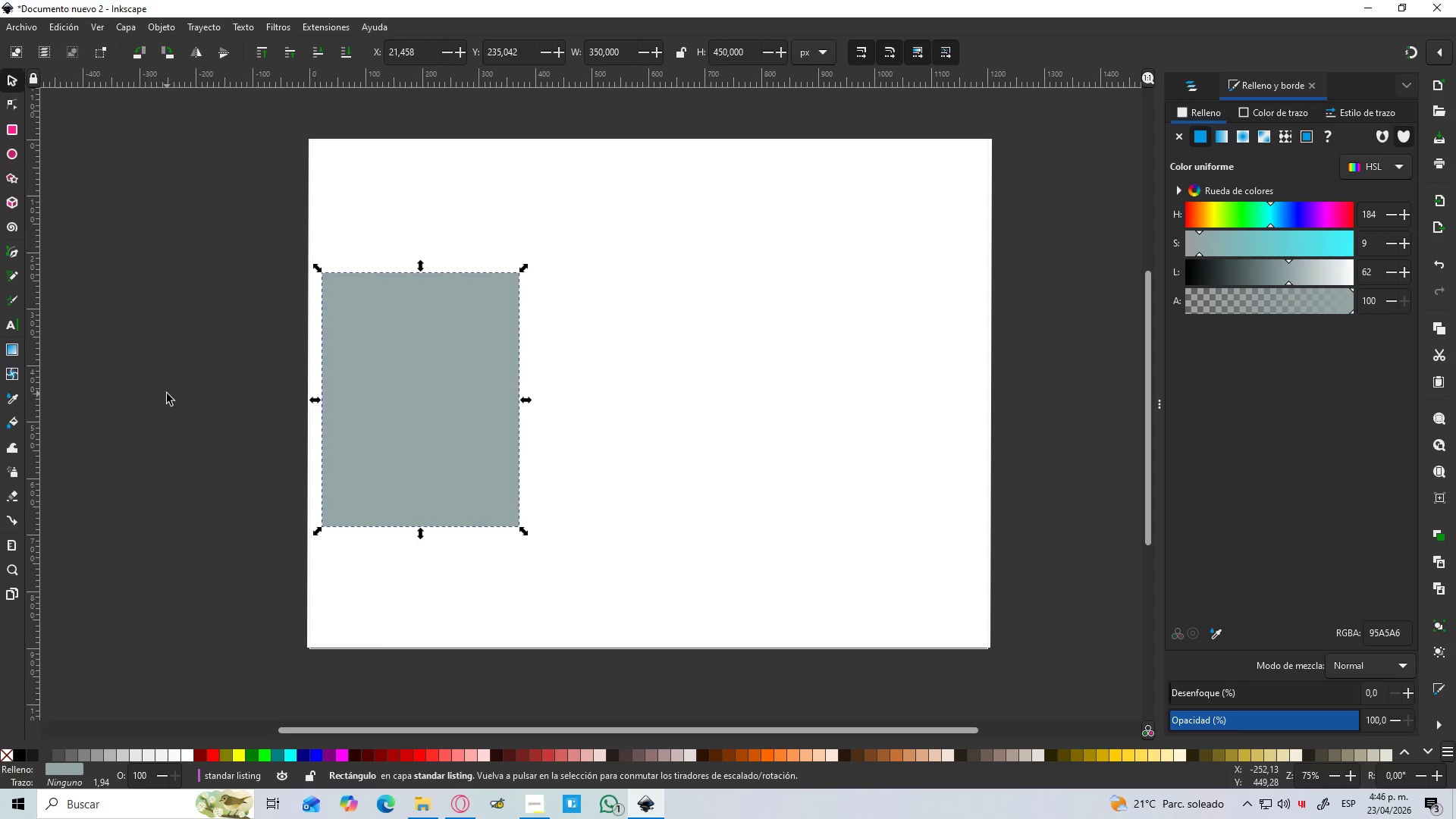 
hold_key(key=ShiftLeft, duration=1.17)
 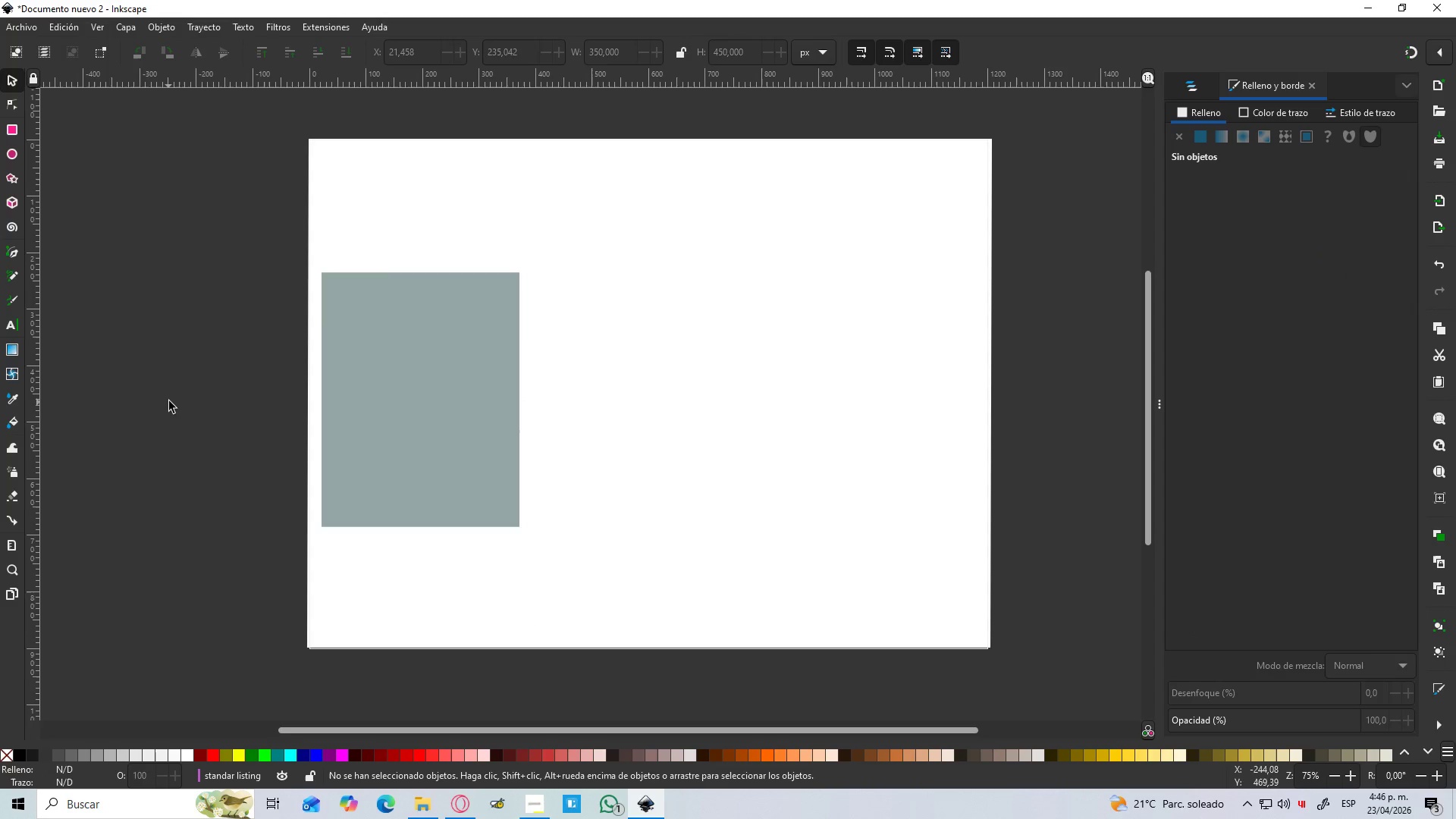 
left_click([426, 360])
 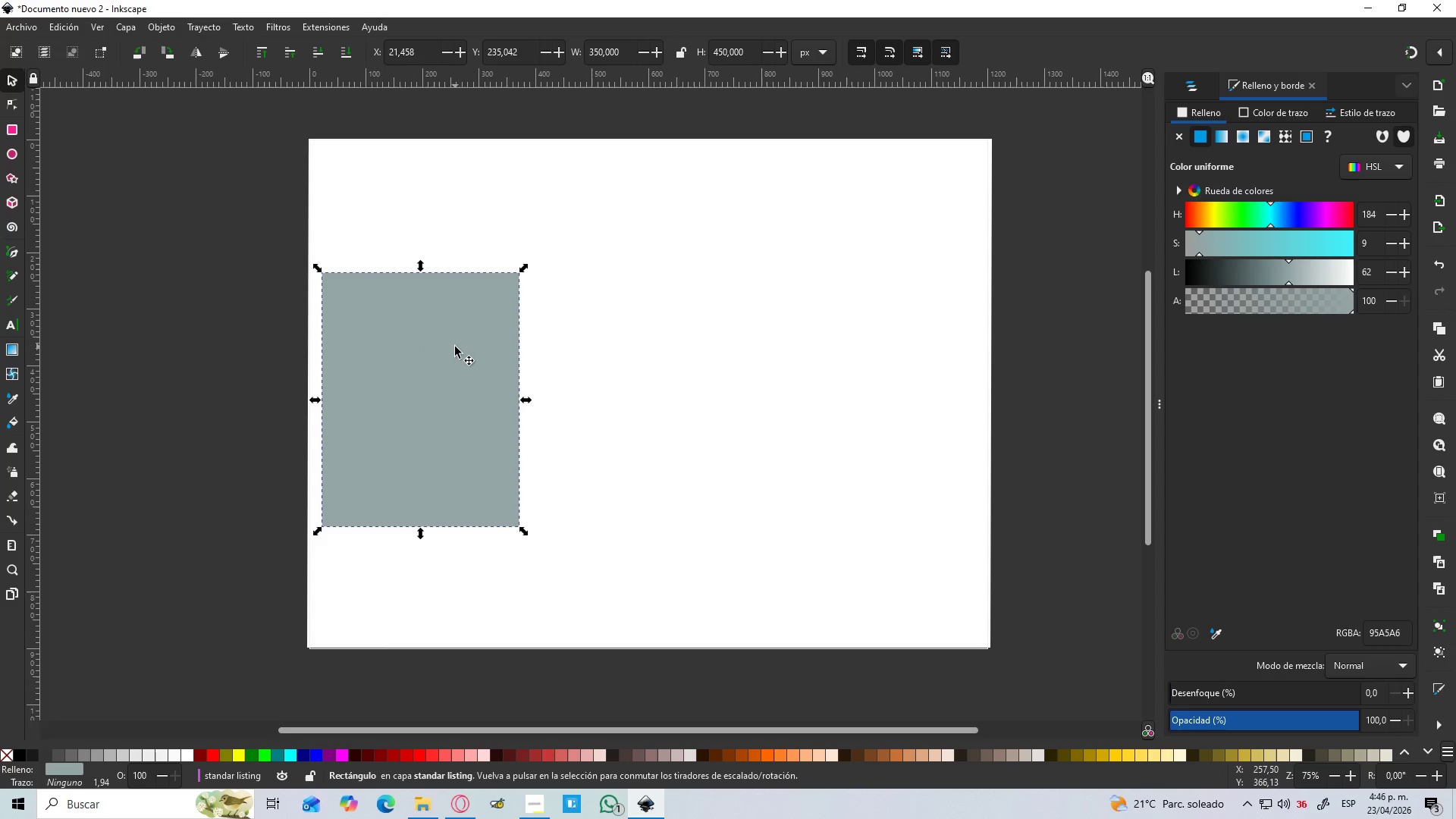 
double_click([455, 347])
 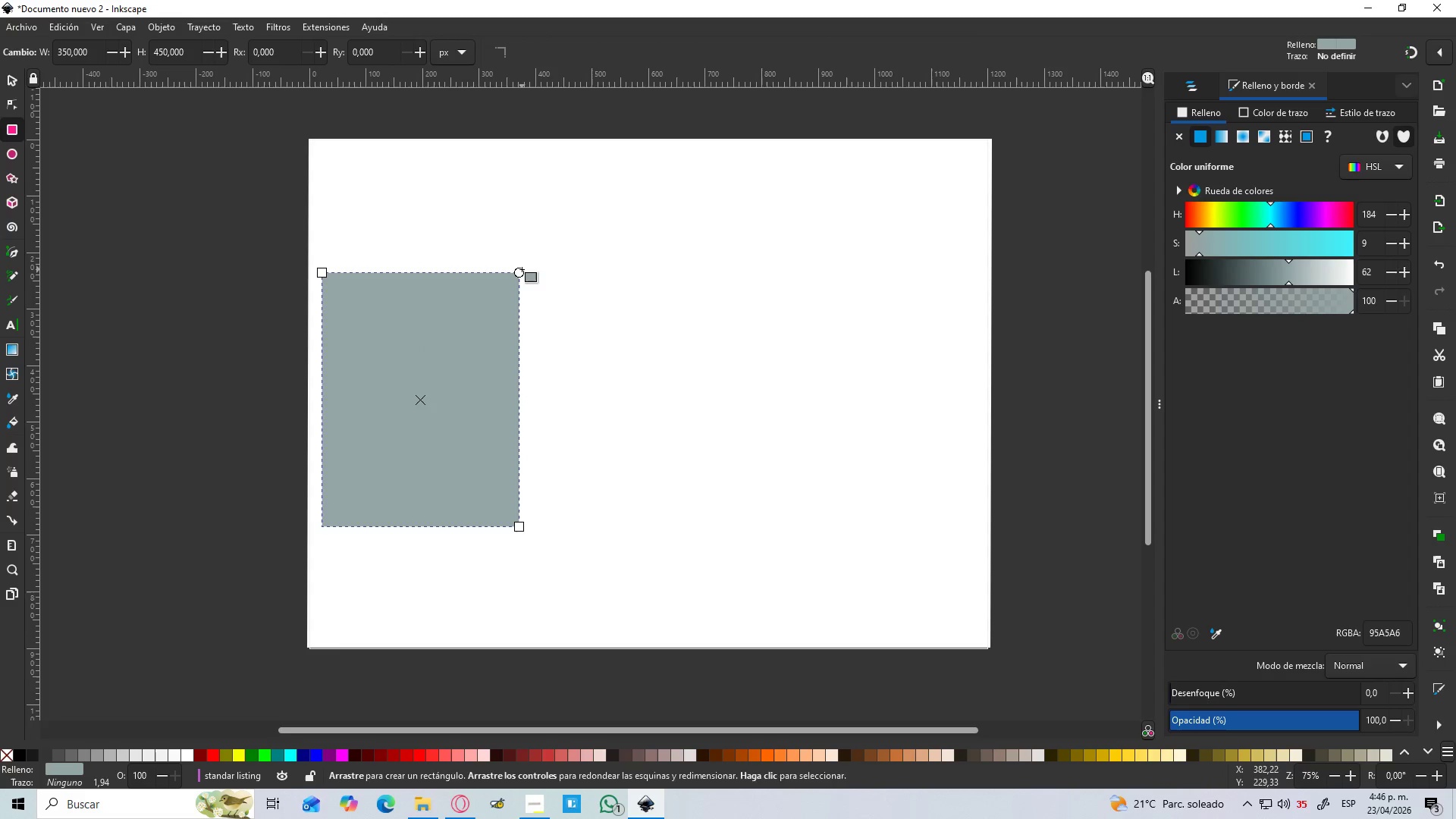 
left_click_drag(start_coordinate=[519, 270], to_coordinate=[514, 284])
 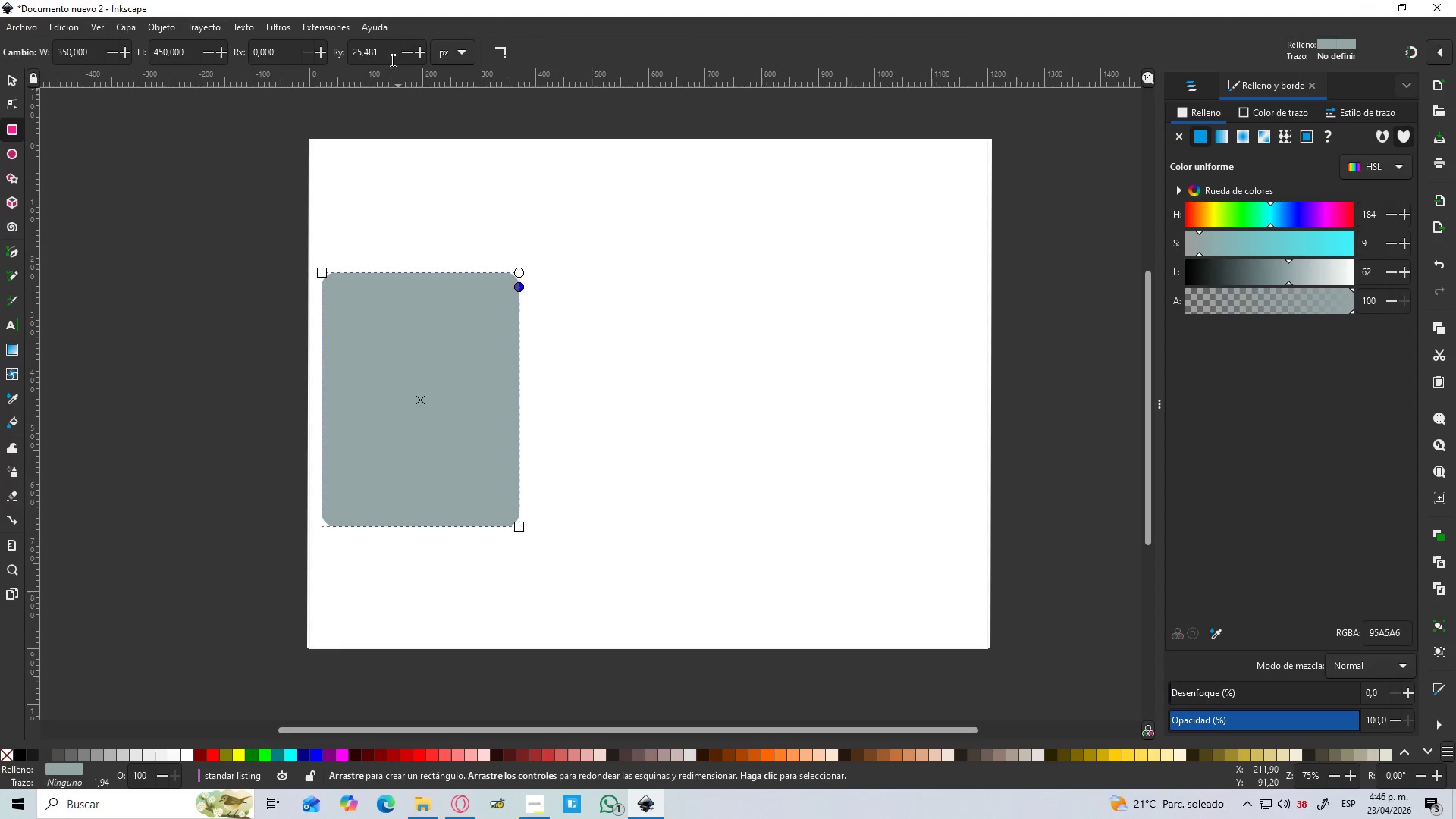 
left_click_drag(start_coordinate=[385, 57], to_coordinate=[202, 37])
 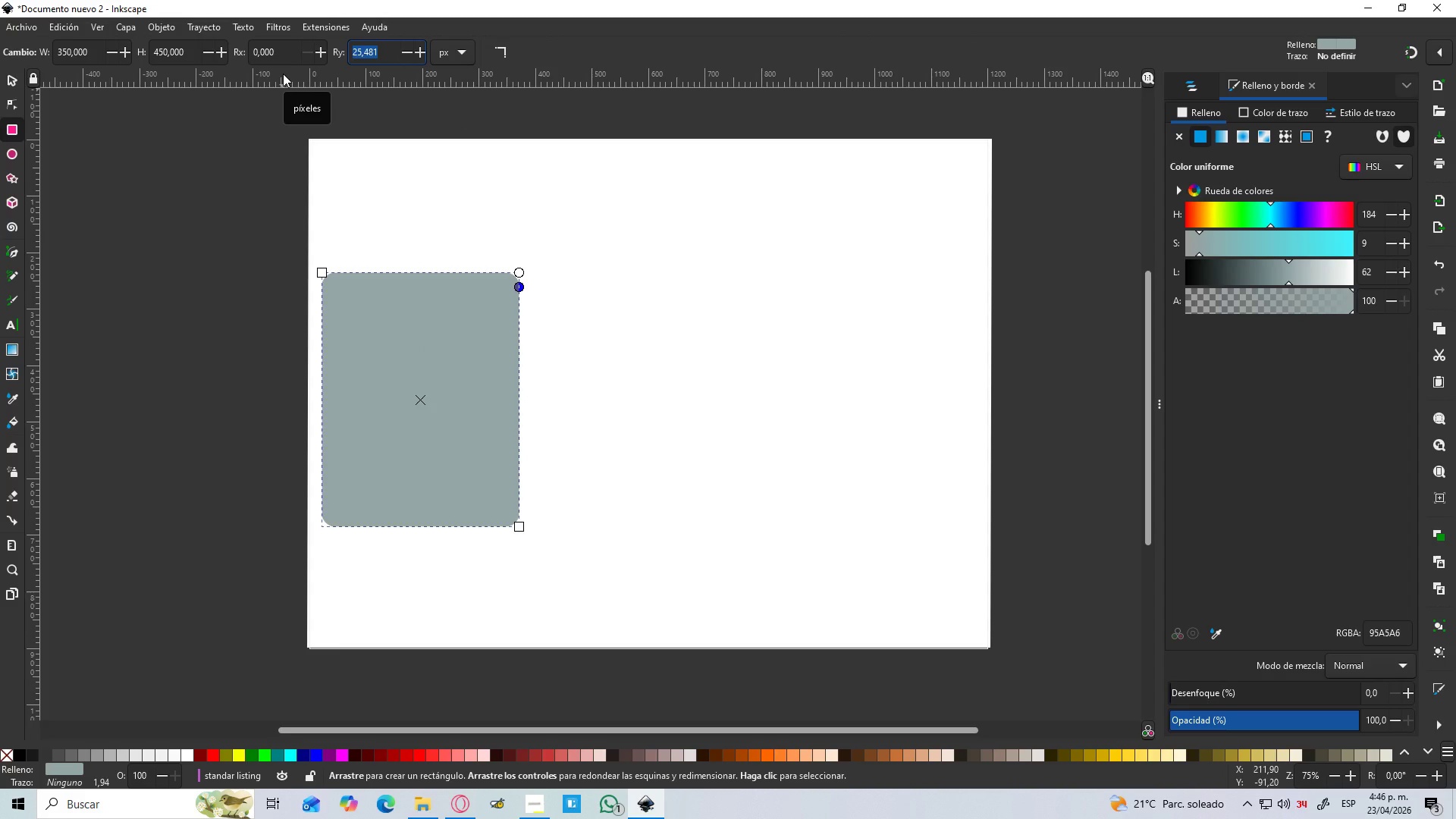 
key(Numpad1)
 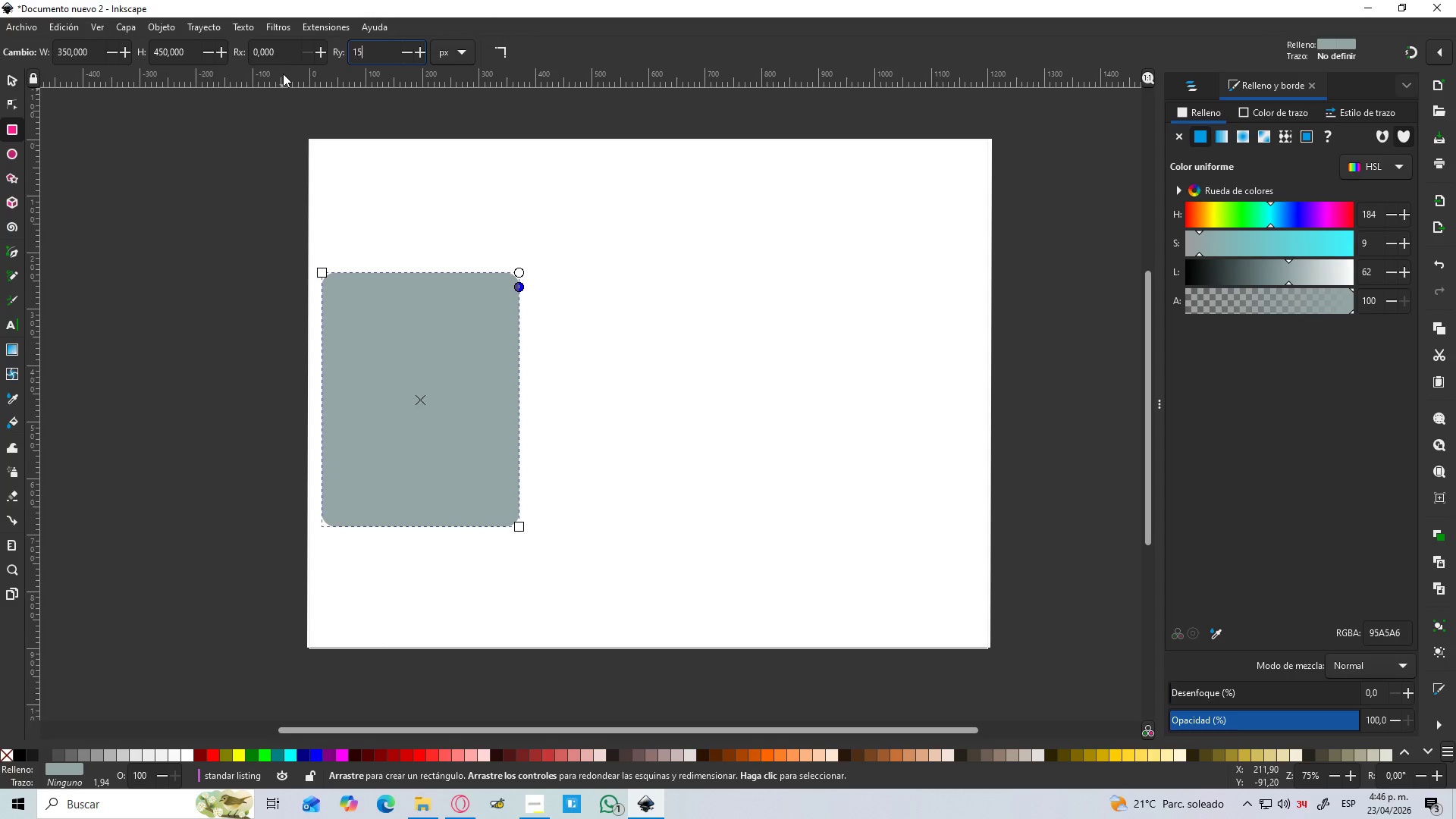 
key(Numpad5)
 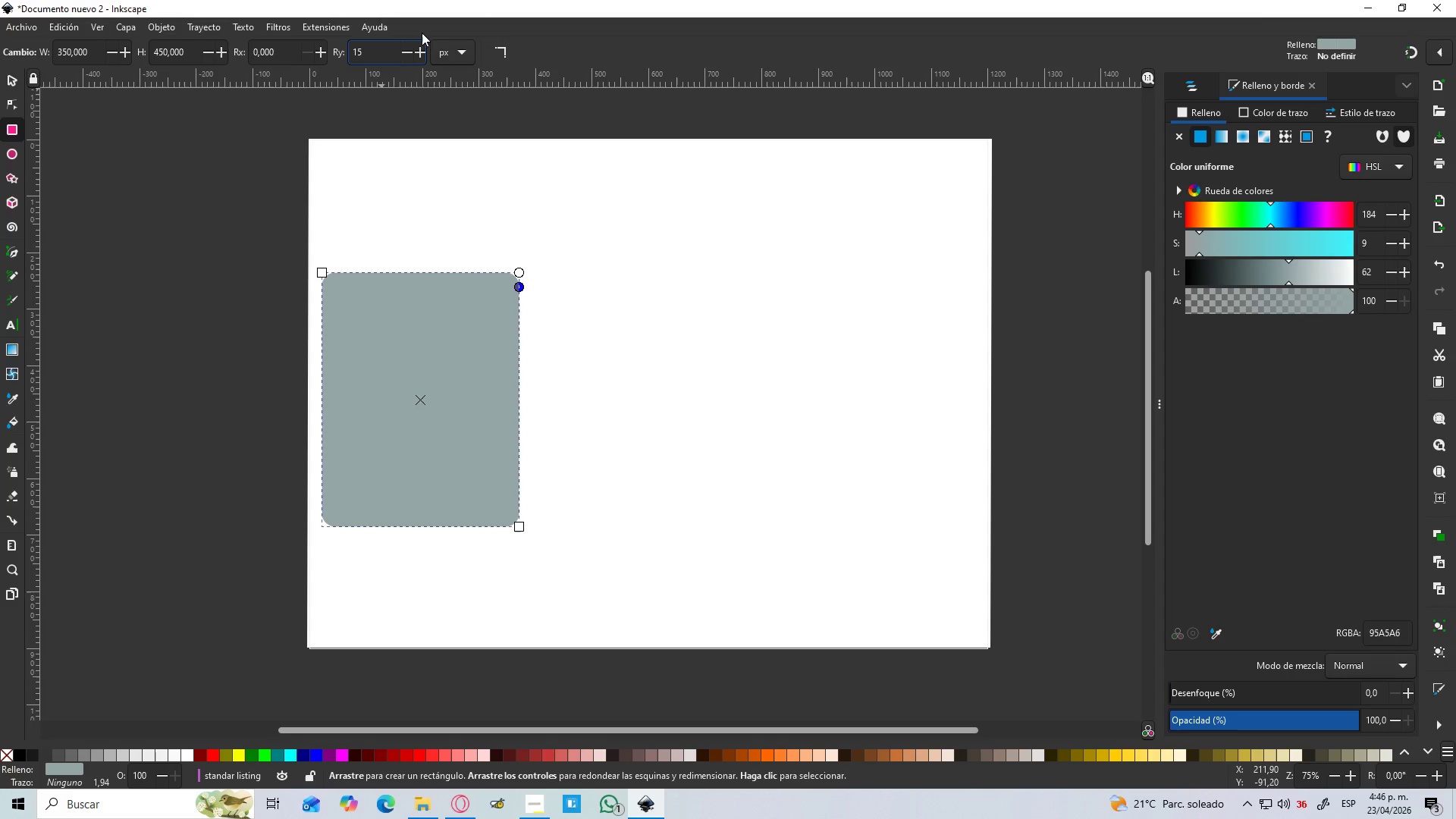 
key(Enter)
 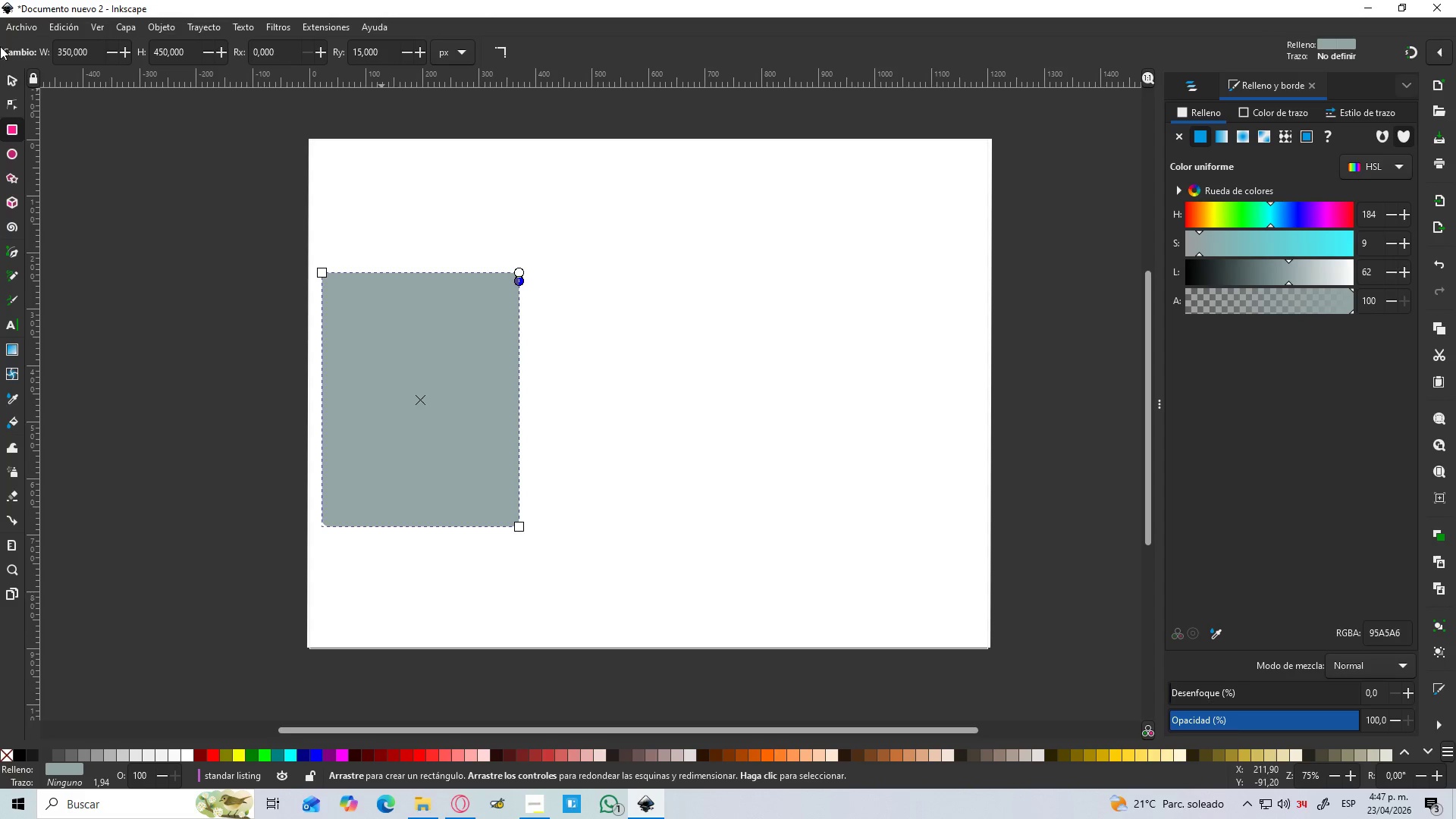 
left_click([10, 81])
 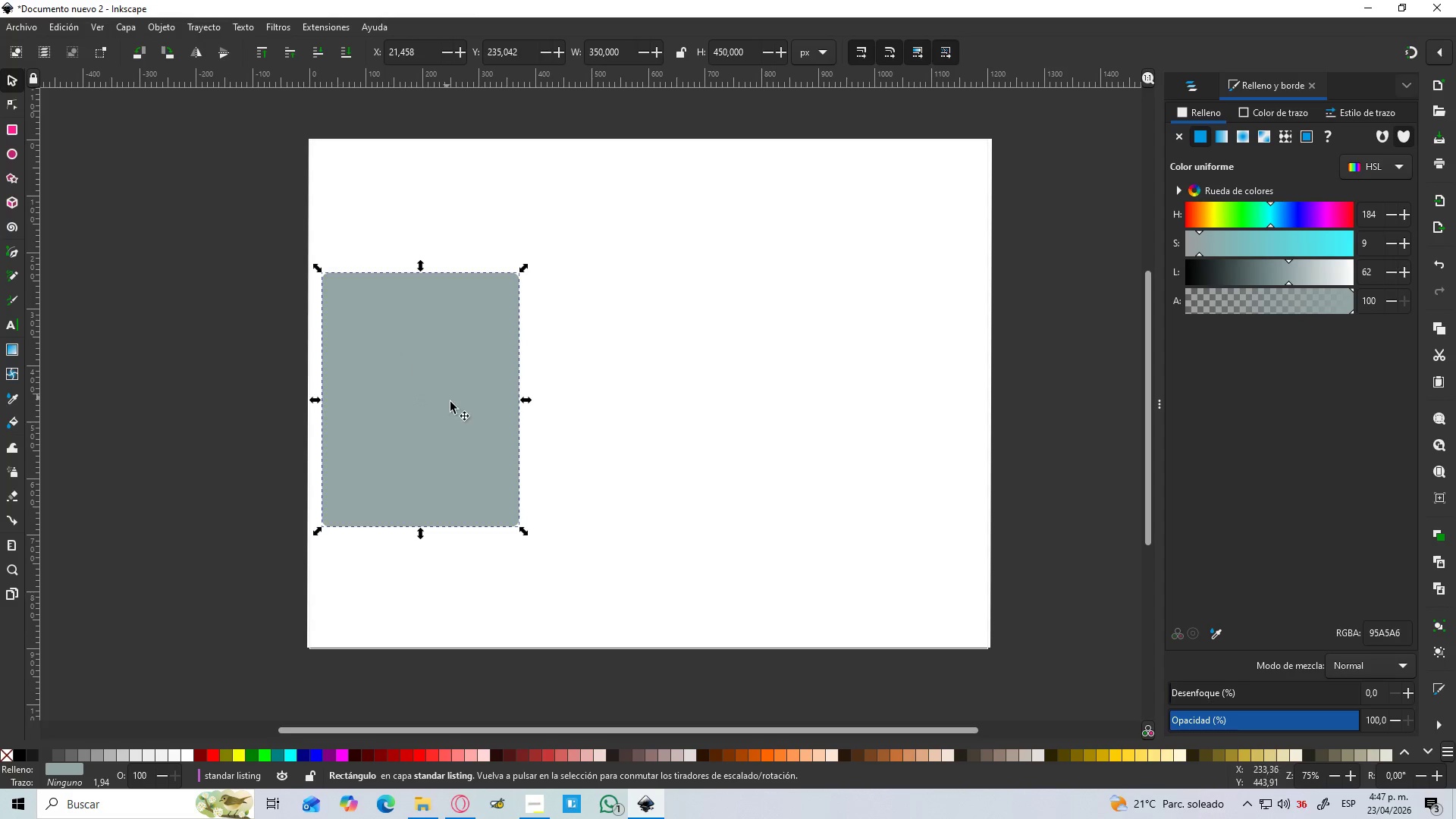 
hold_key(key=ControlLeft, duration=0.88)
scroll: coordinate [435, 387], scroll_direction: up, amount: 2.0
 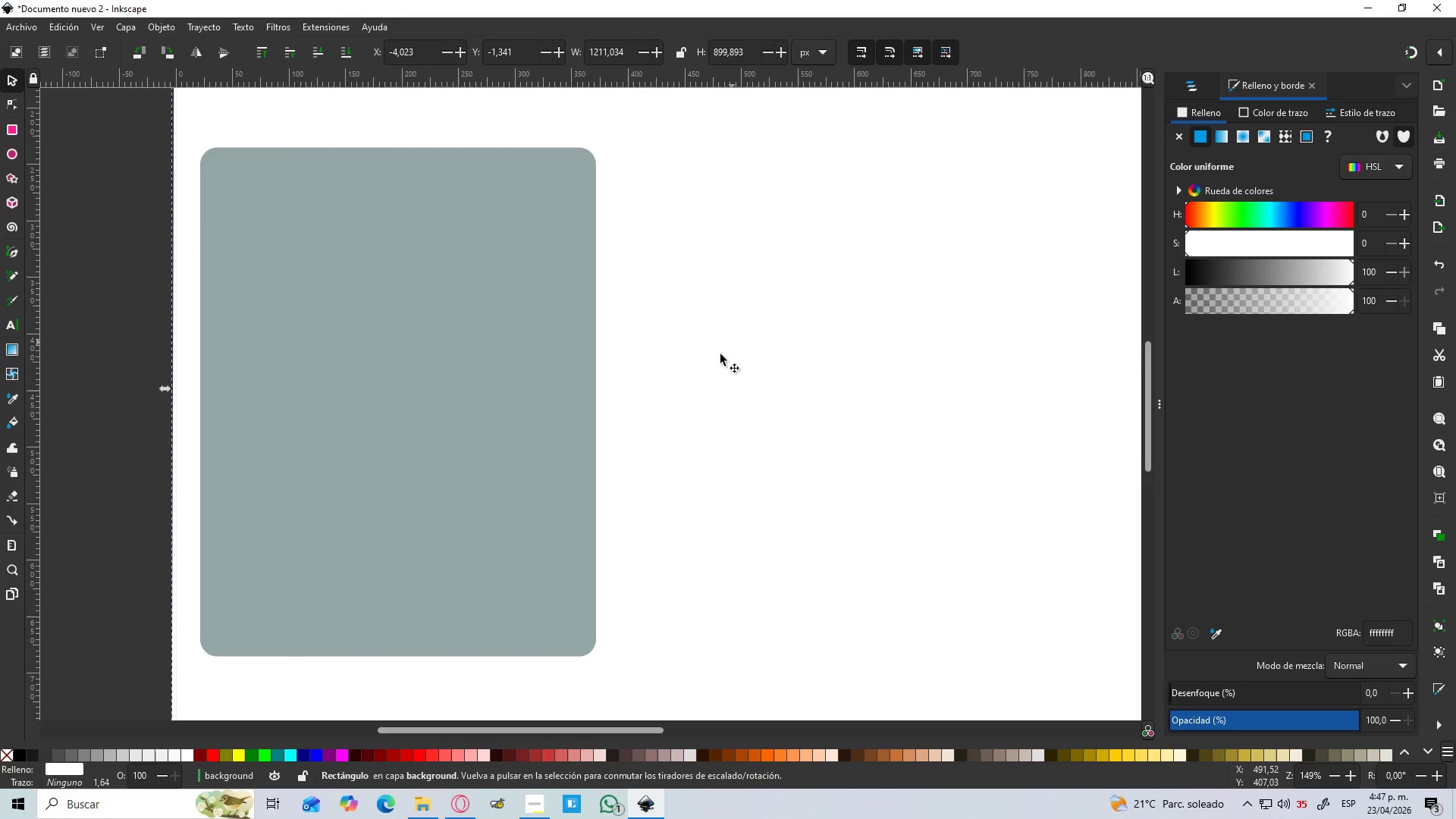 
double_click([384, 380])
 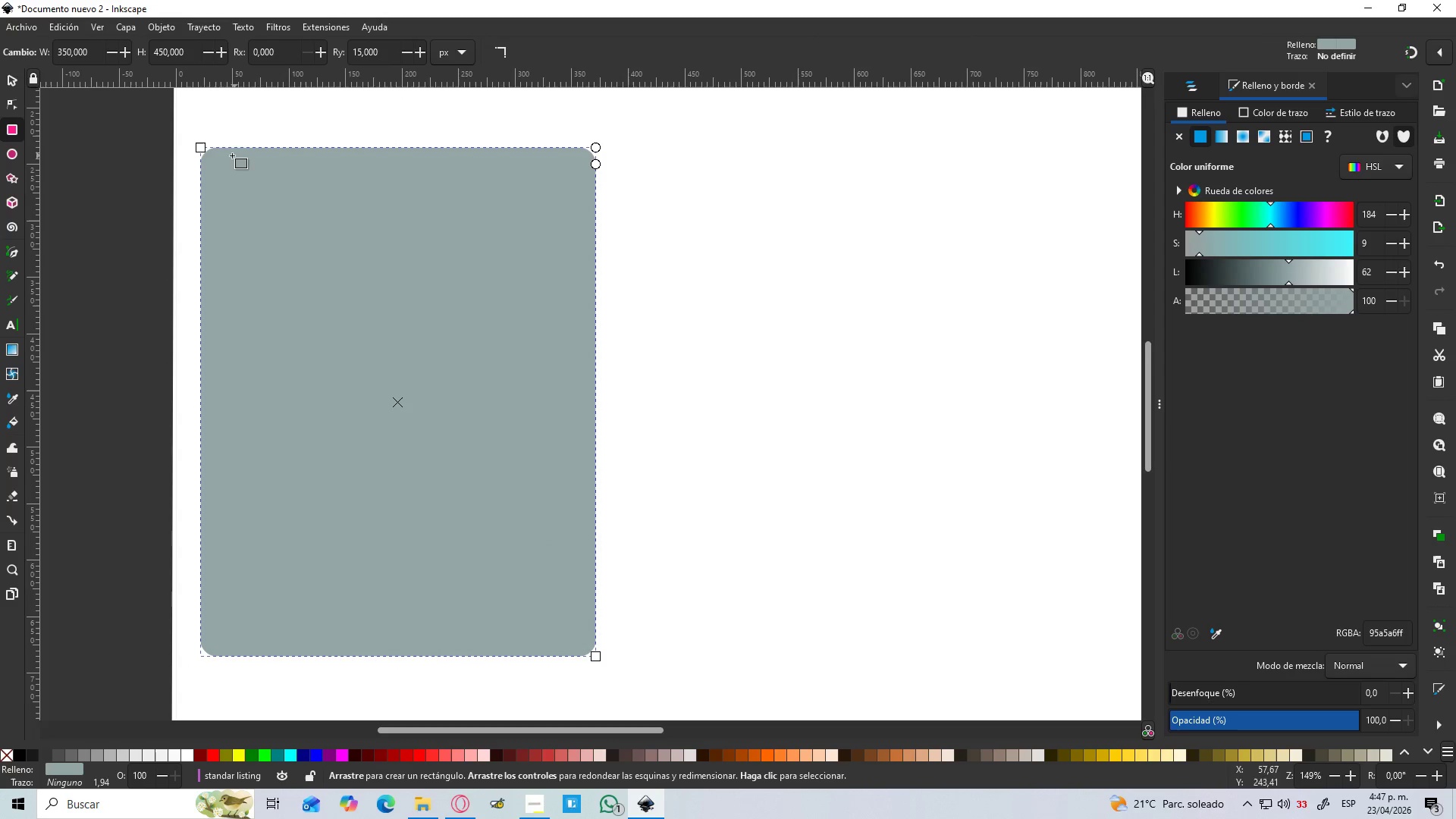 
left_click_drag(start_coordinate=[215, 164], to_coordinate=[576, 369])
 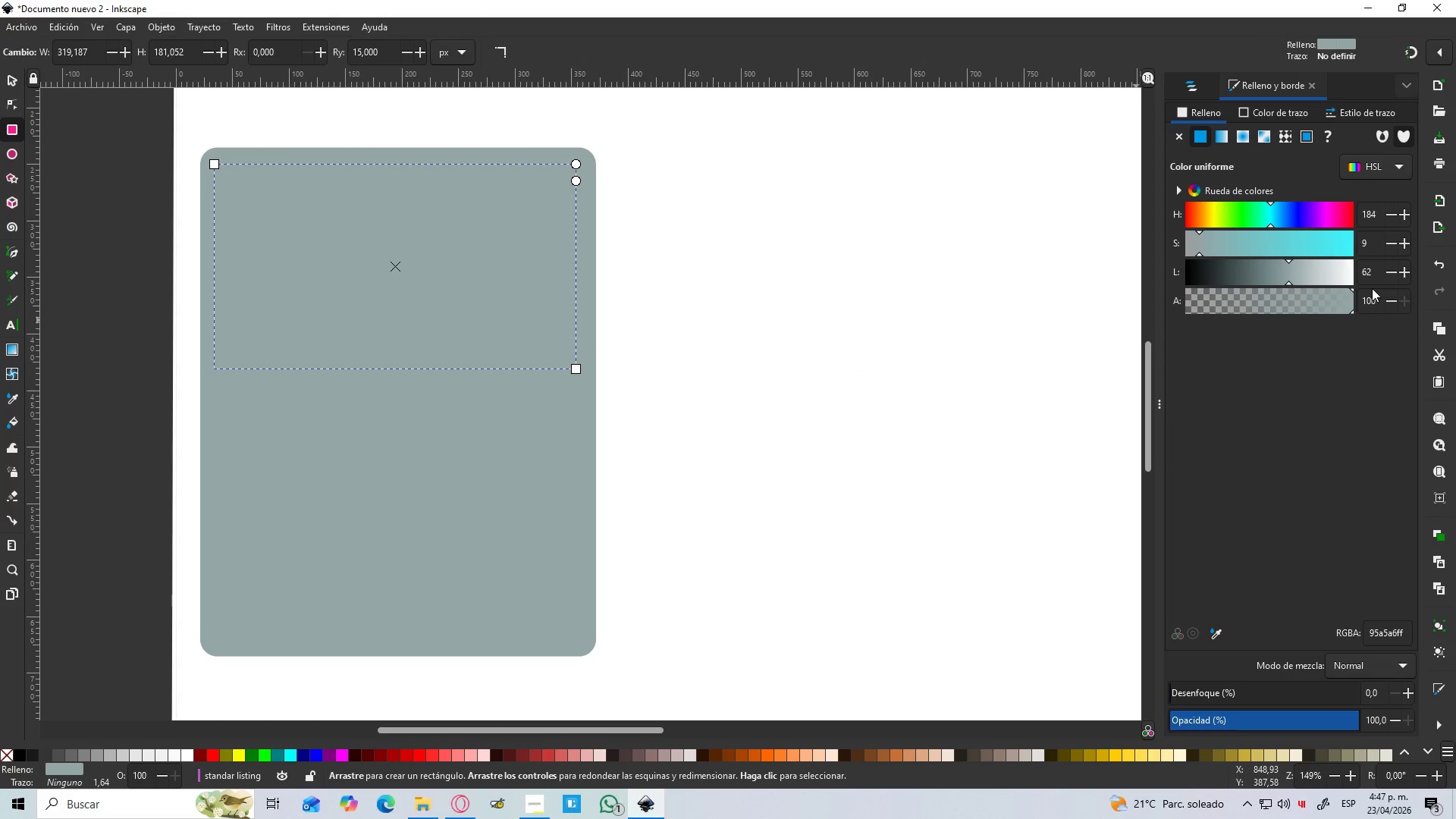 
left_click_drag(start_coordinate=[1323, 274], to_coordinate=[1318, 281])
 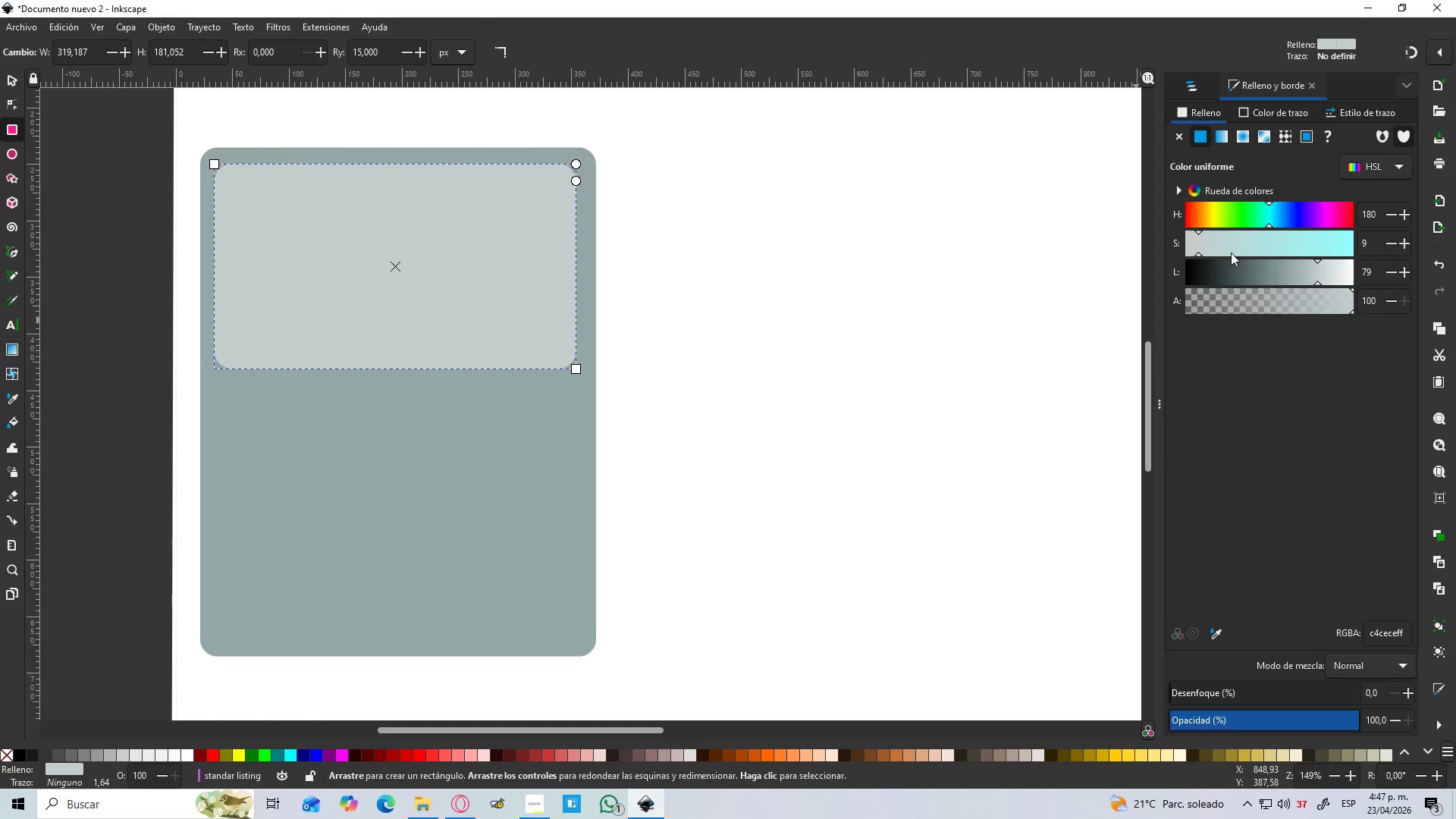 
mouse_move([1208, 243])
 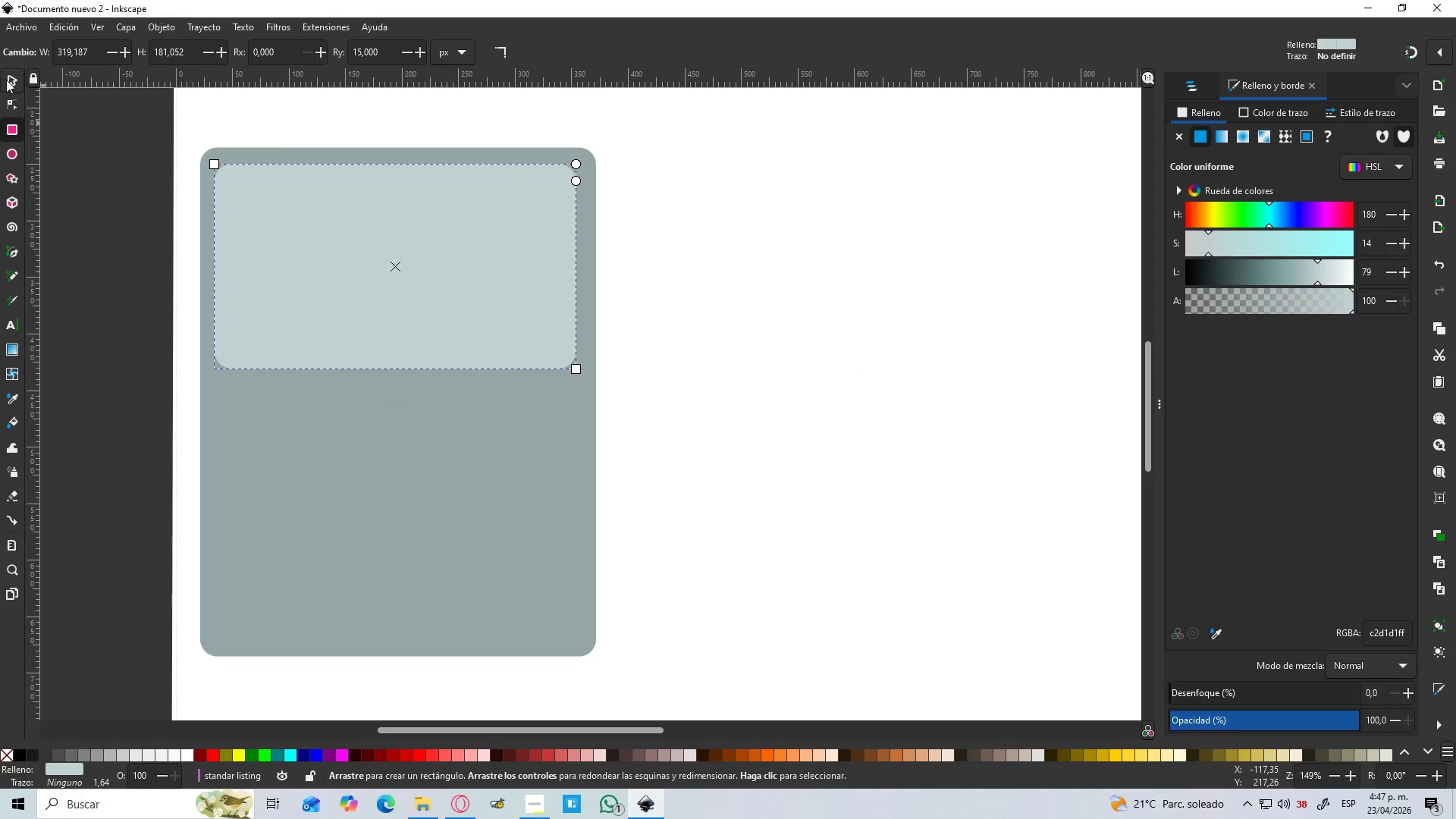 
left_click([8, 79])
 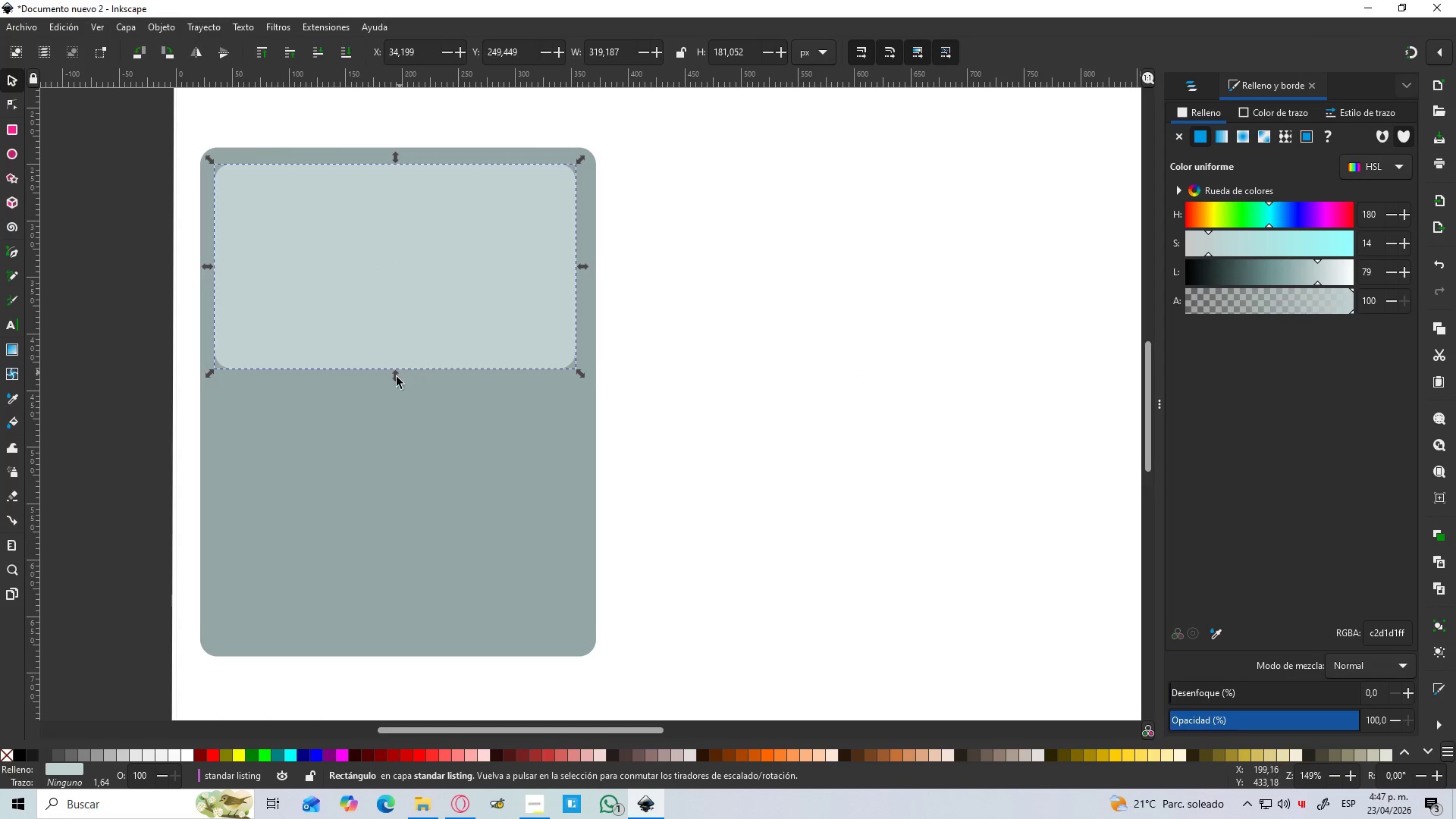 
left_click_drag(start_coordinate=[396, 378], to_coordinate=[390, 391])
 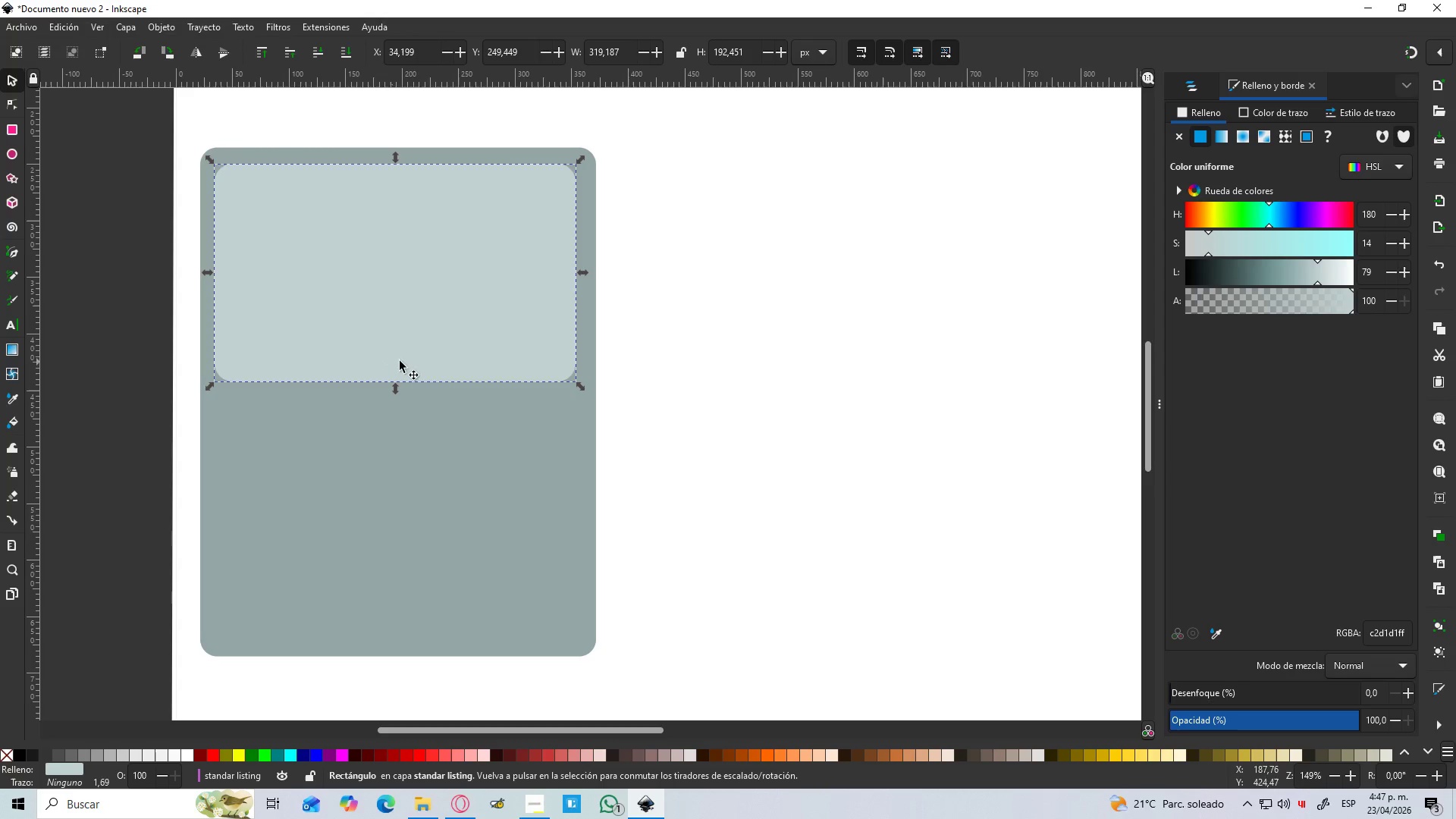 
key(Alt+AltLeft)
 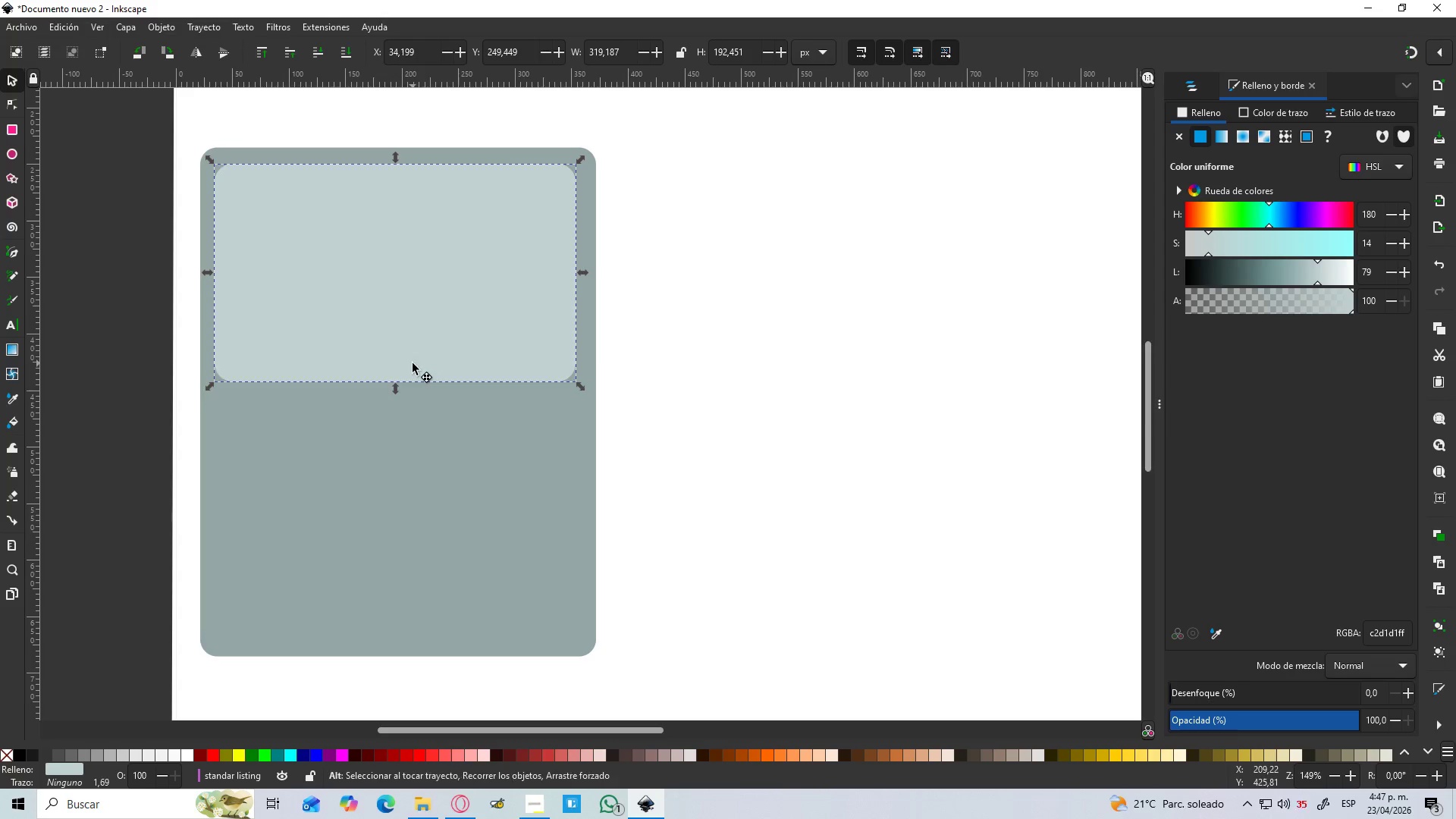 
key(Alt+Tab)